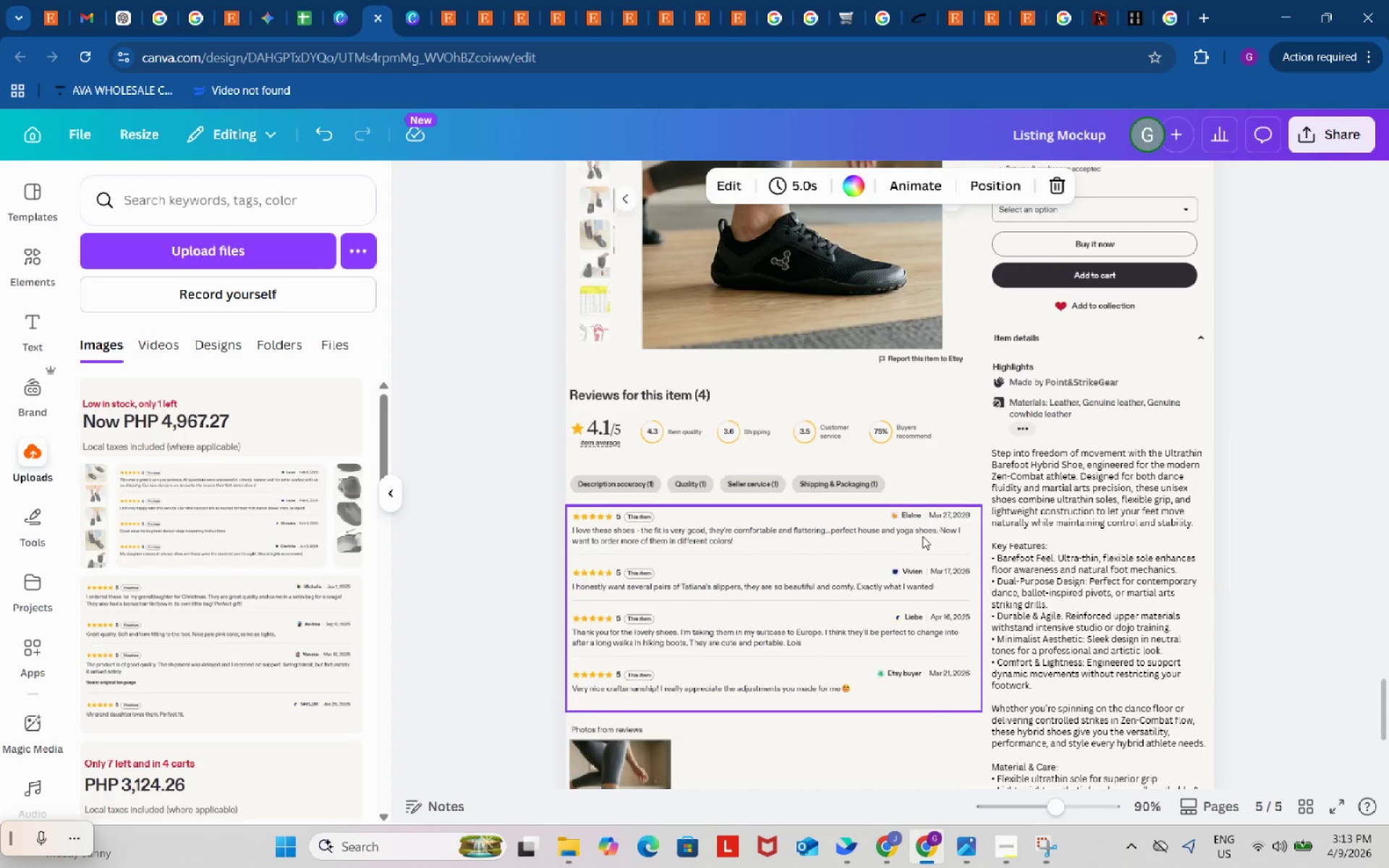 
left_click([917, 546])
 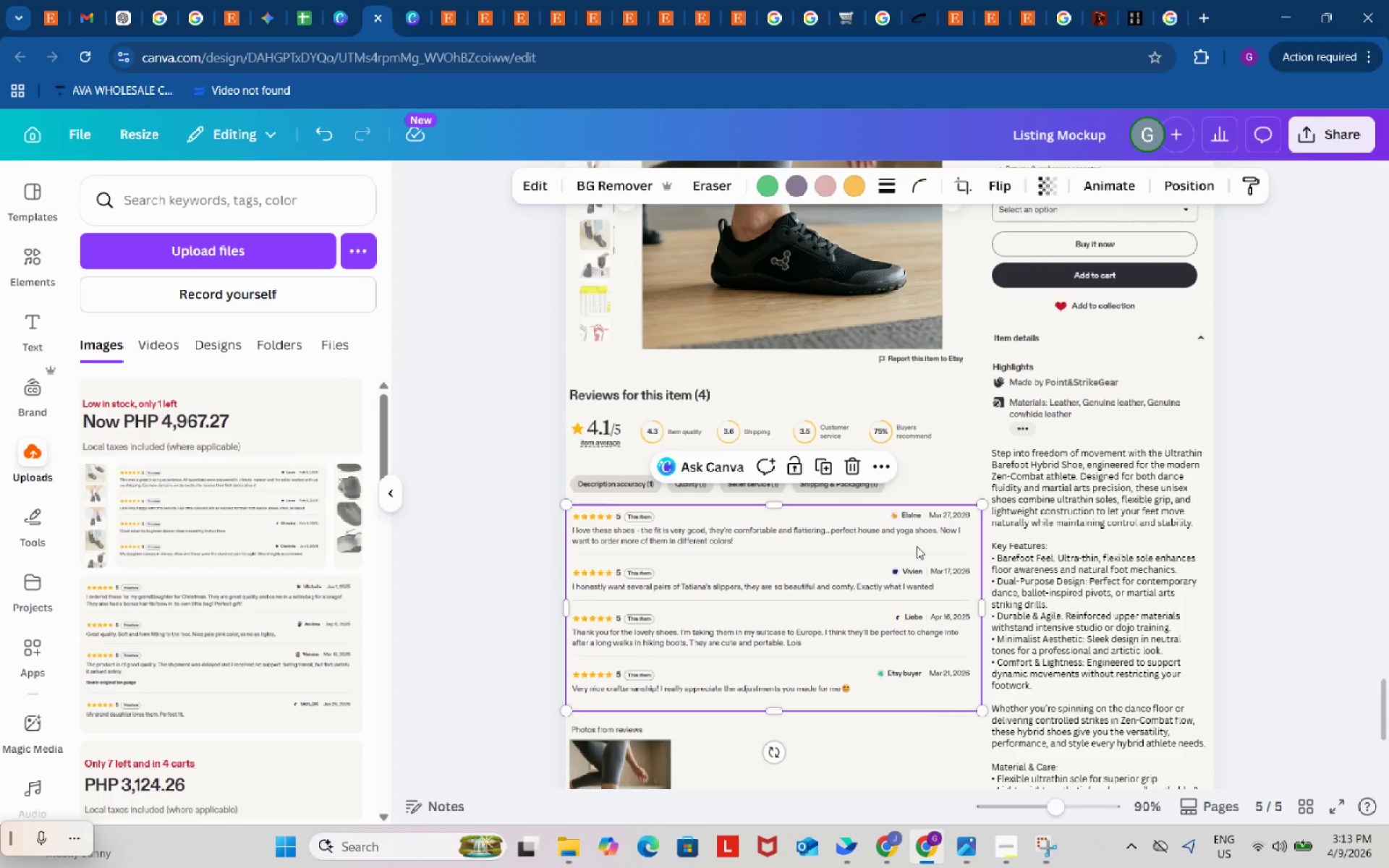 
key(Control+V)
 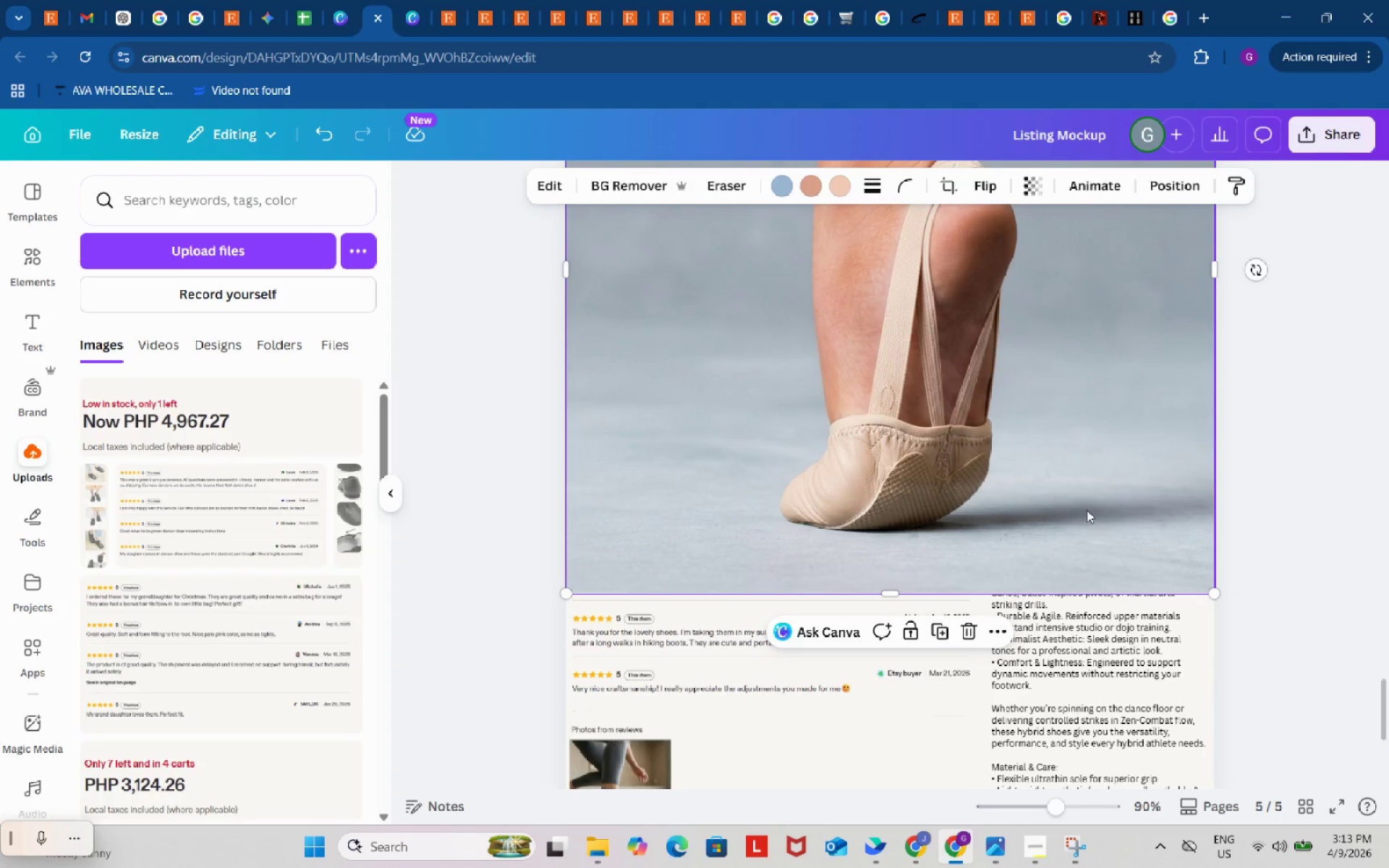 
scroll: coordinate [740, 359], scroll_direction: up, amount: 4.0
 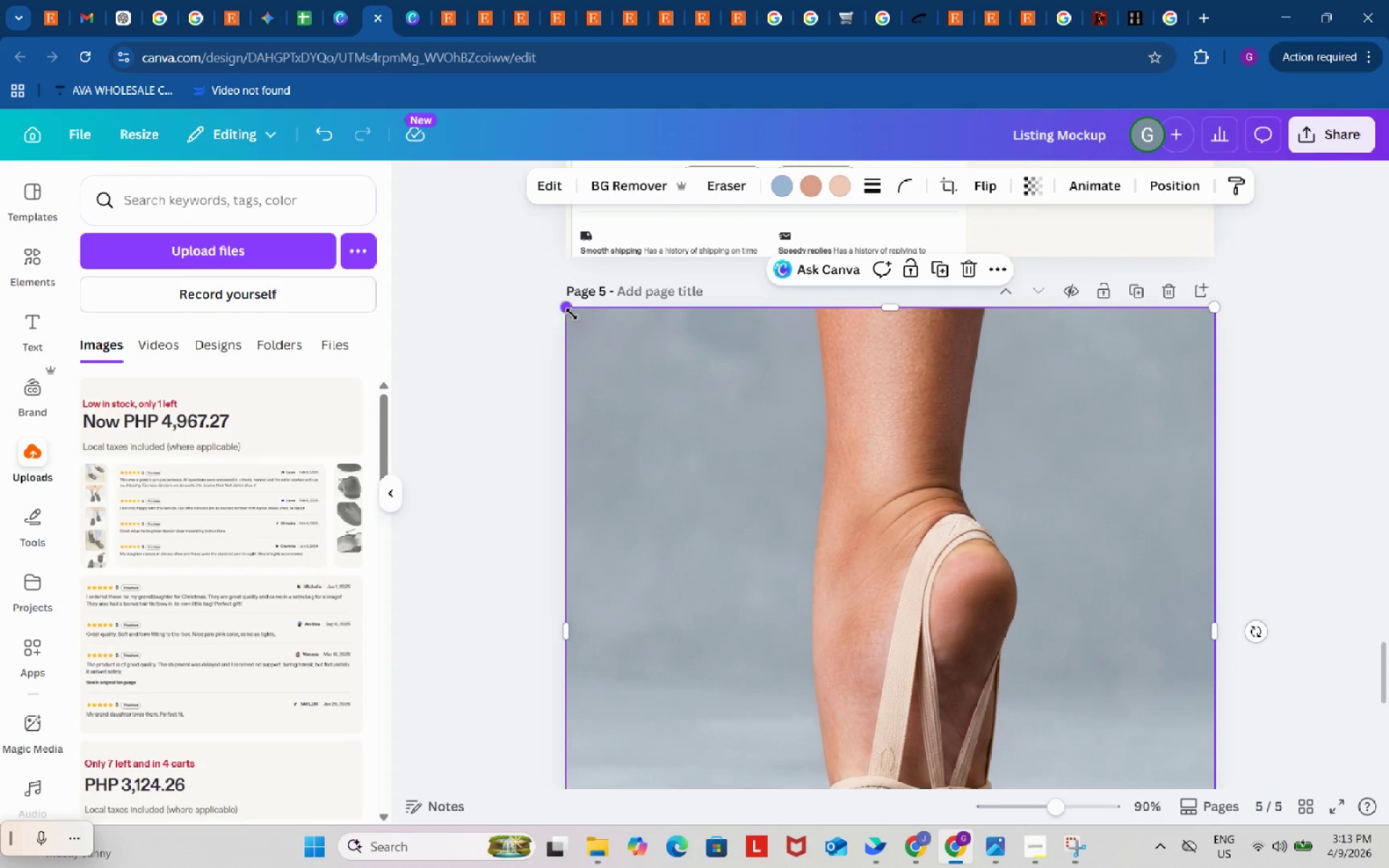 
left_click_drag(start_coordinate=[567, 309], to_coordinate=[726, 600])
 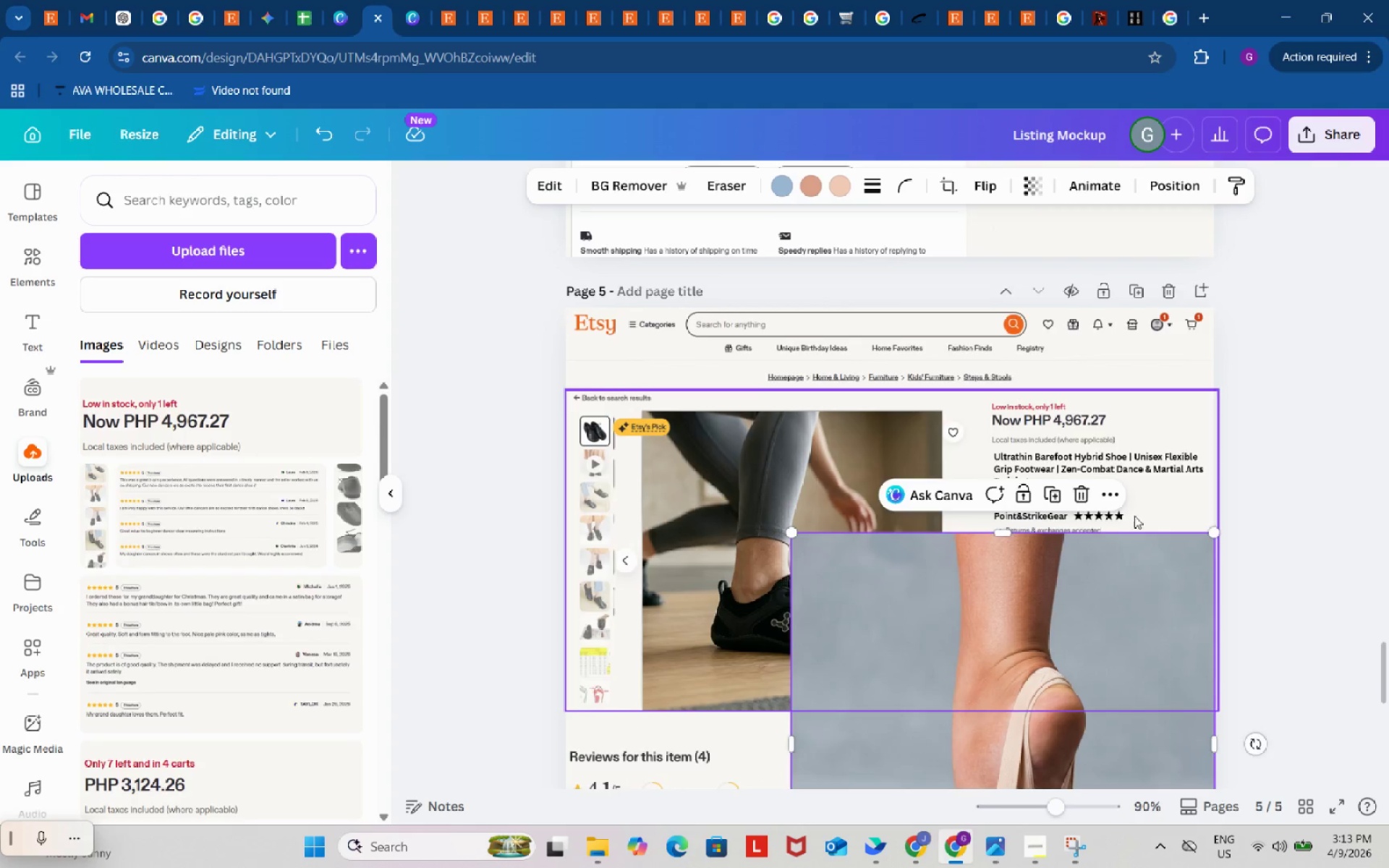 
scroll: coordinate [1134, 516], scroll_direction: down, amount: 2.0
 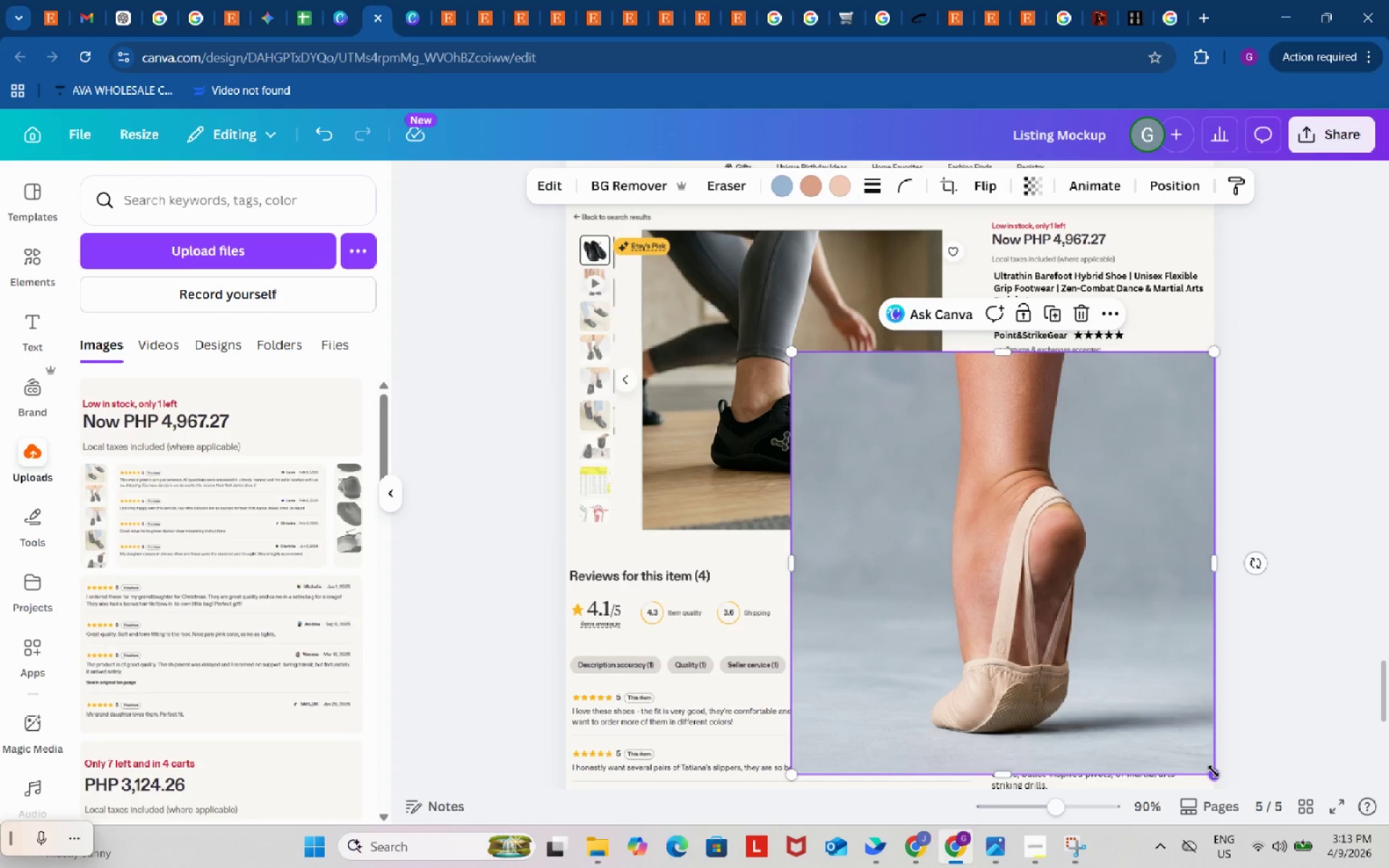 
left_click_drag(start_coordinate=[1213, 771], to_coordinate=[1045, 659])
 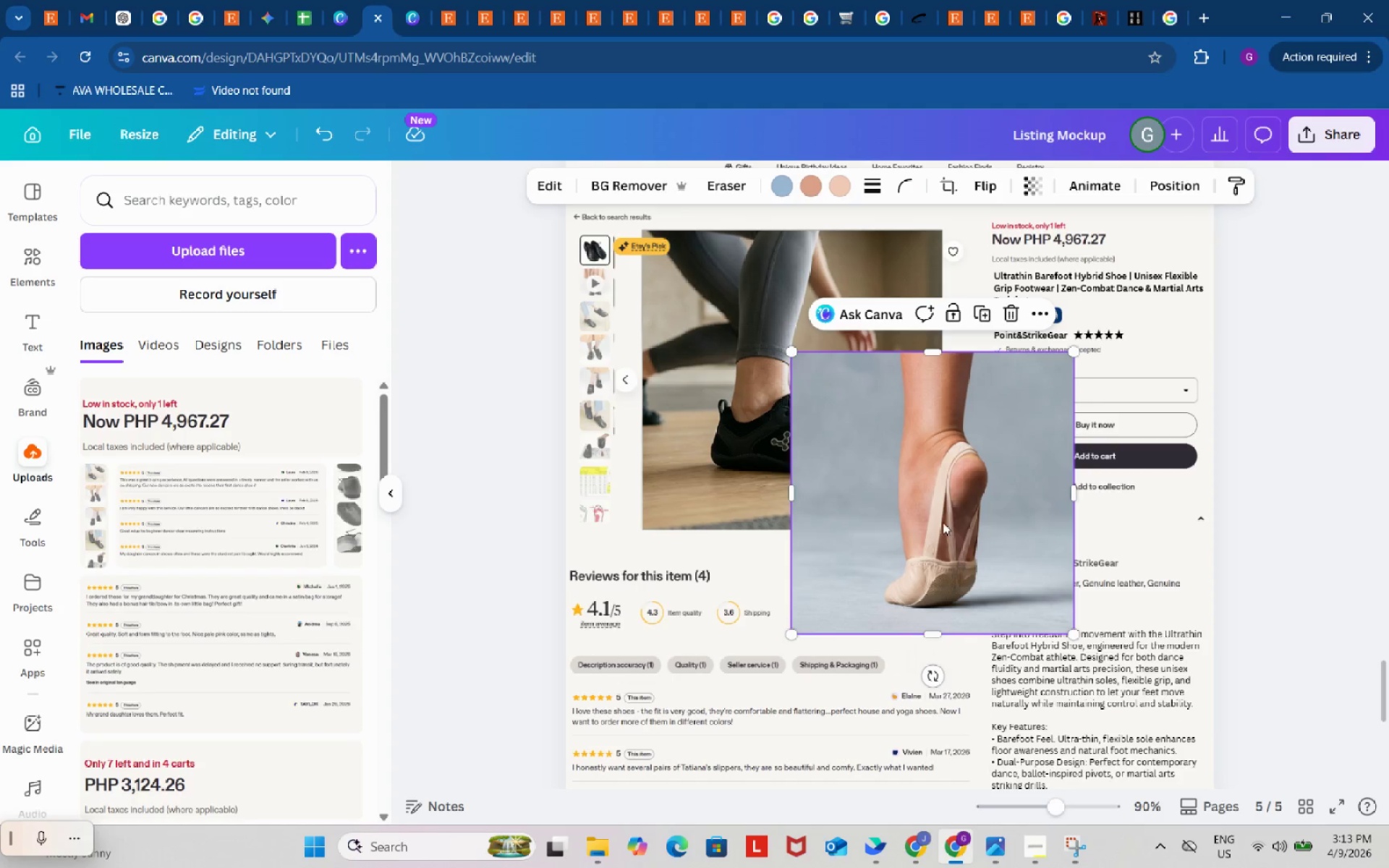 
left_click_drag(start_coordinate=[943, 522], to_coordinate=[792, 401])
 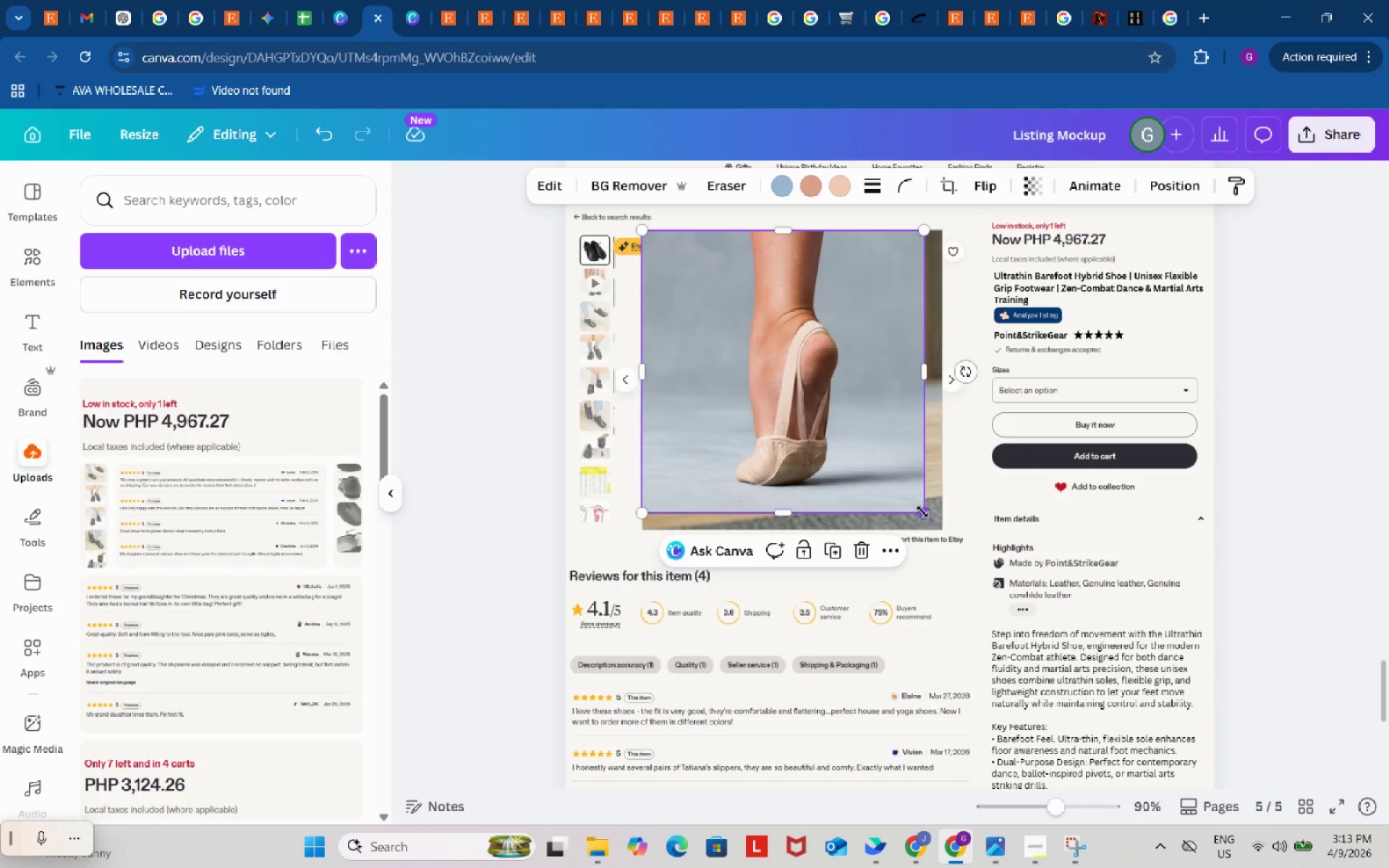 
left_click_drag(start_coordinate=[924, 511], to_coordinate=[943, 529])
 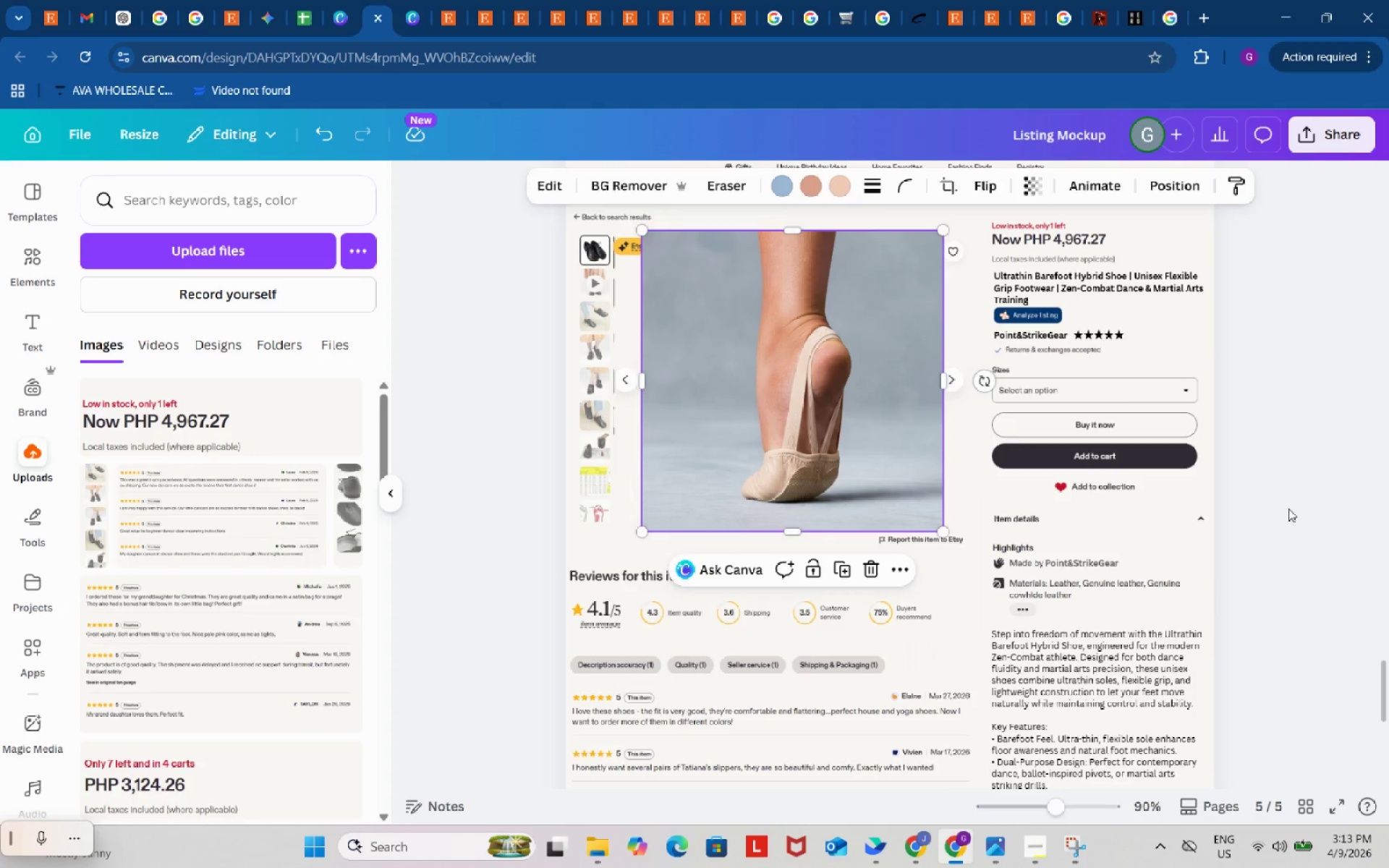 
double_click([1288, 508])
 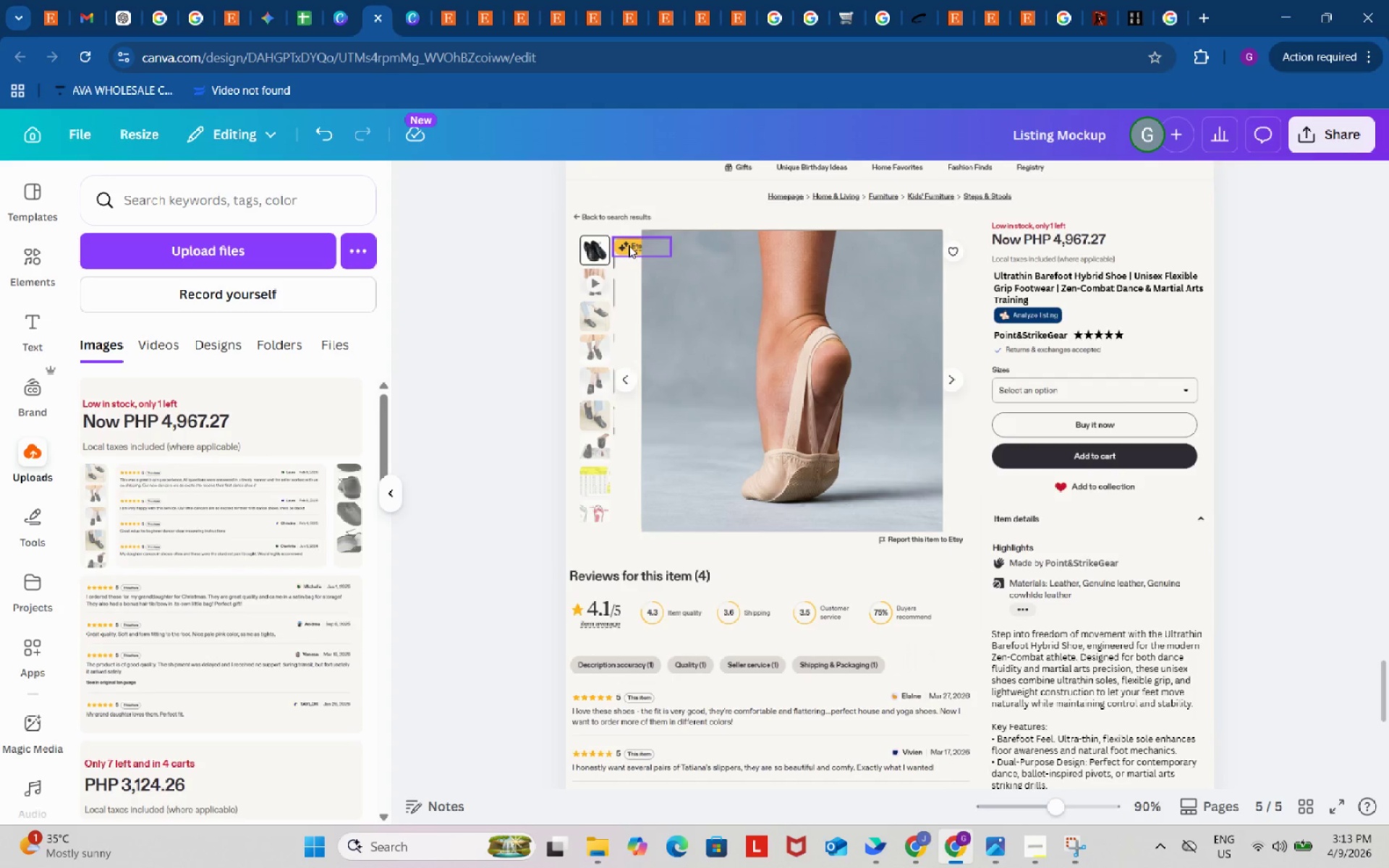 
left_click([698, 289])
 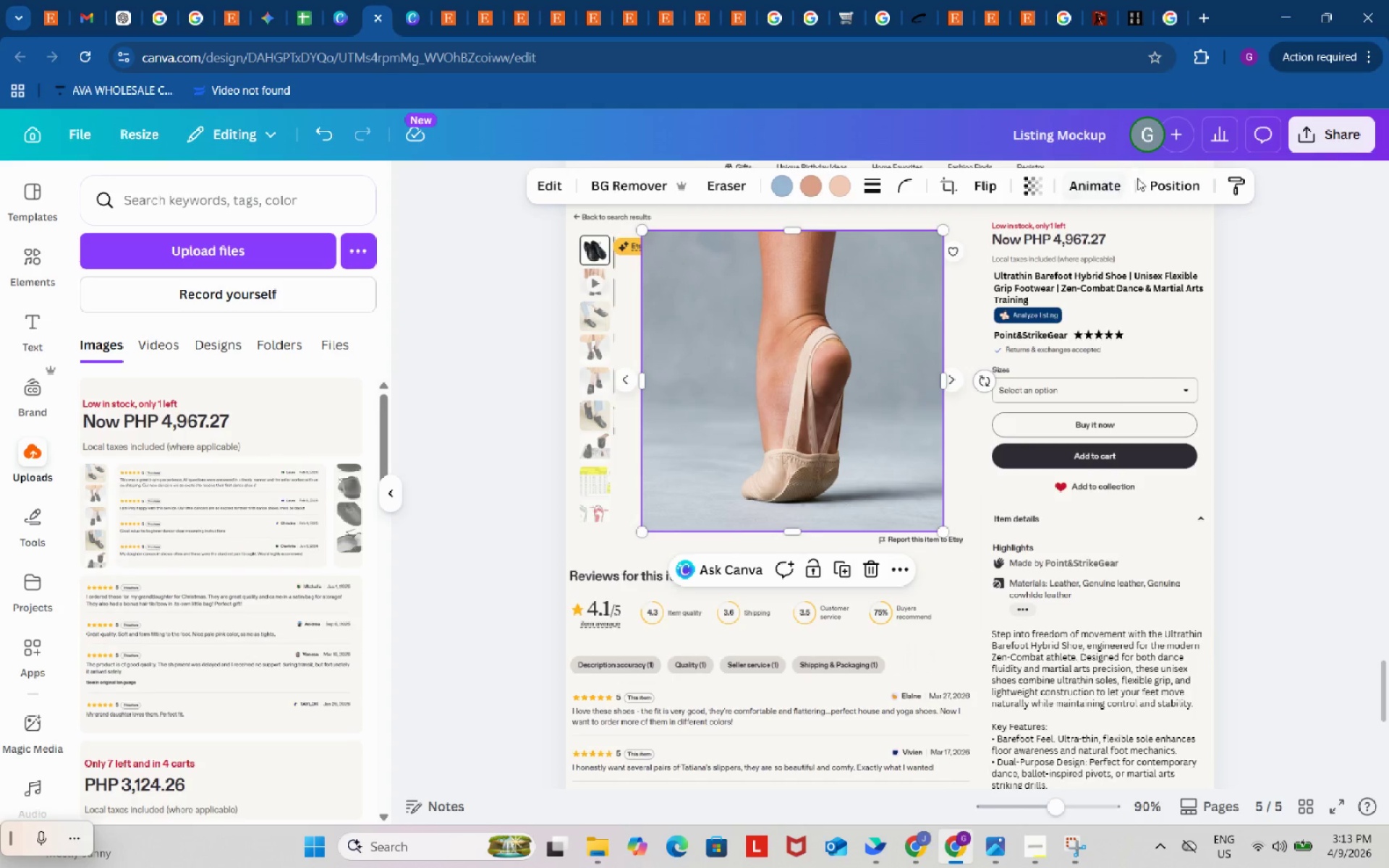 
left_click([1166, 180])
 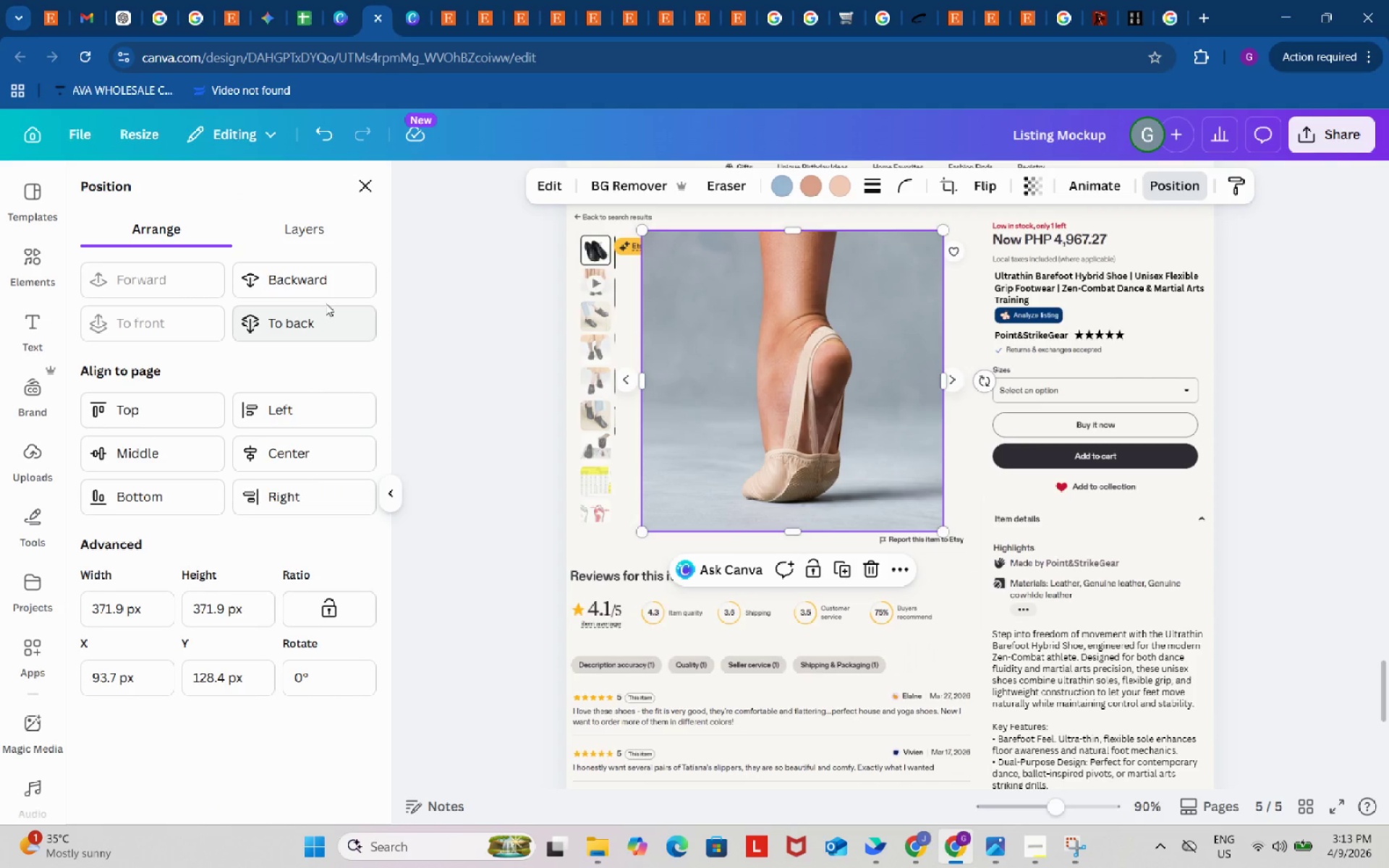 
left_click([315, 286])
 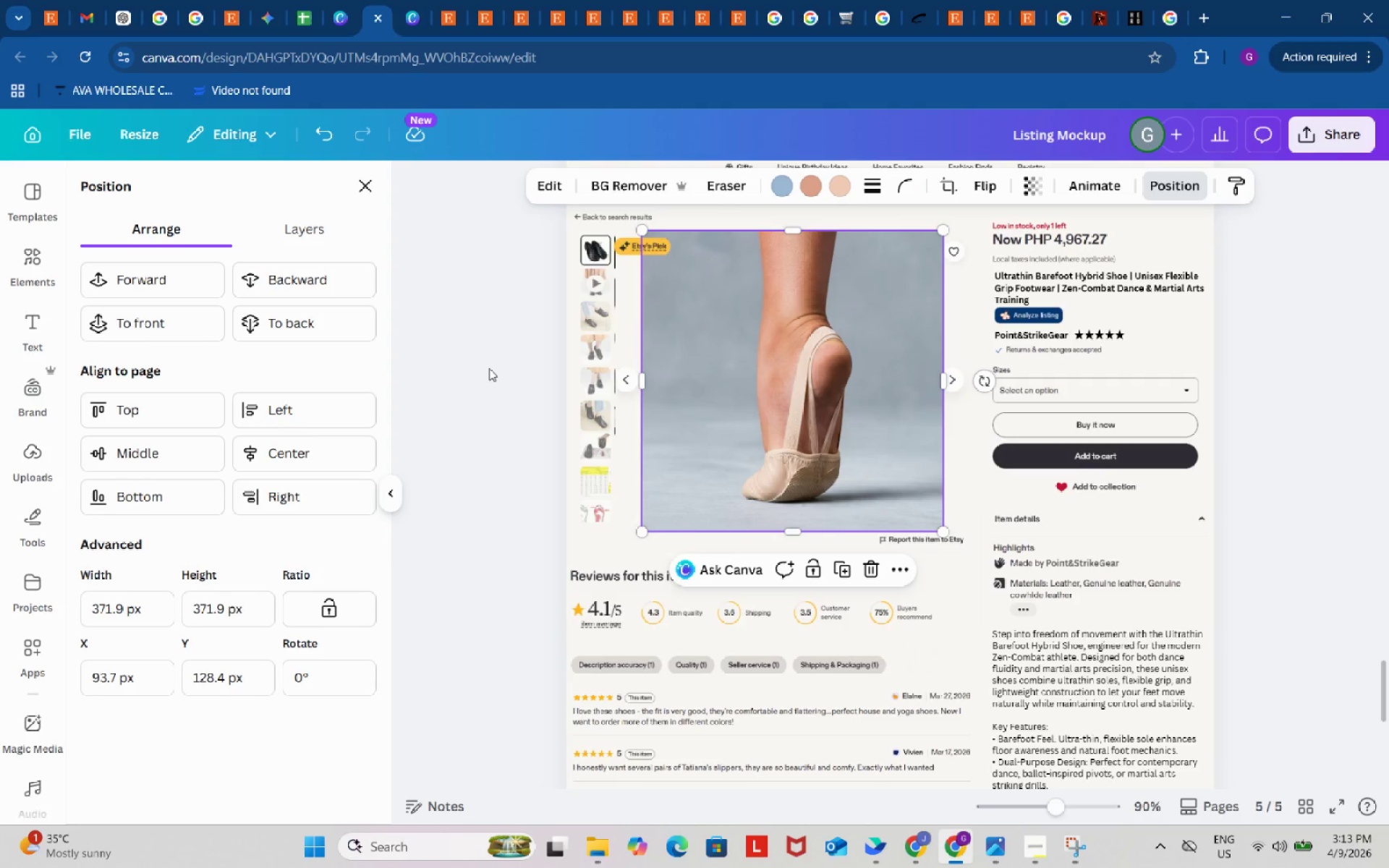 
left_click([488, 366])
 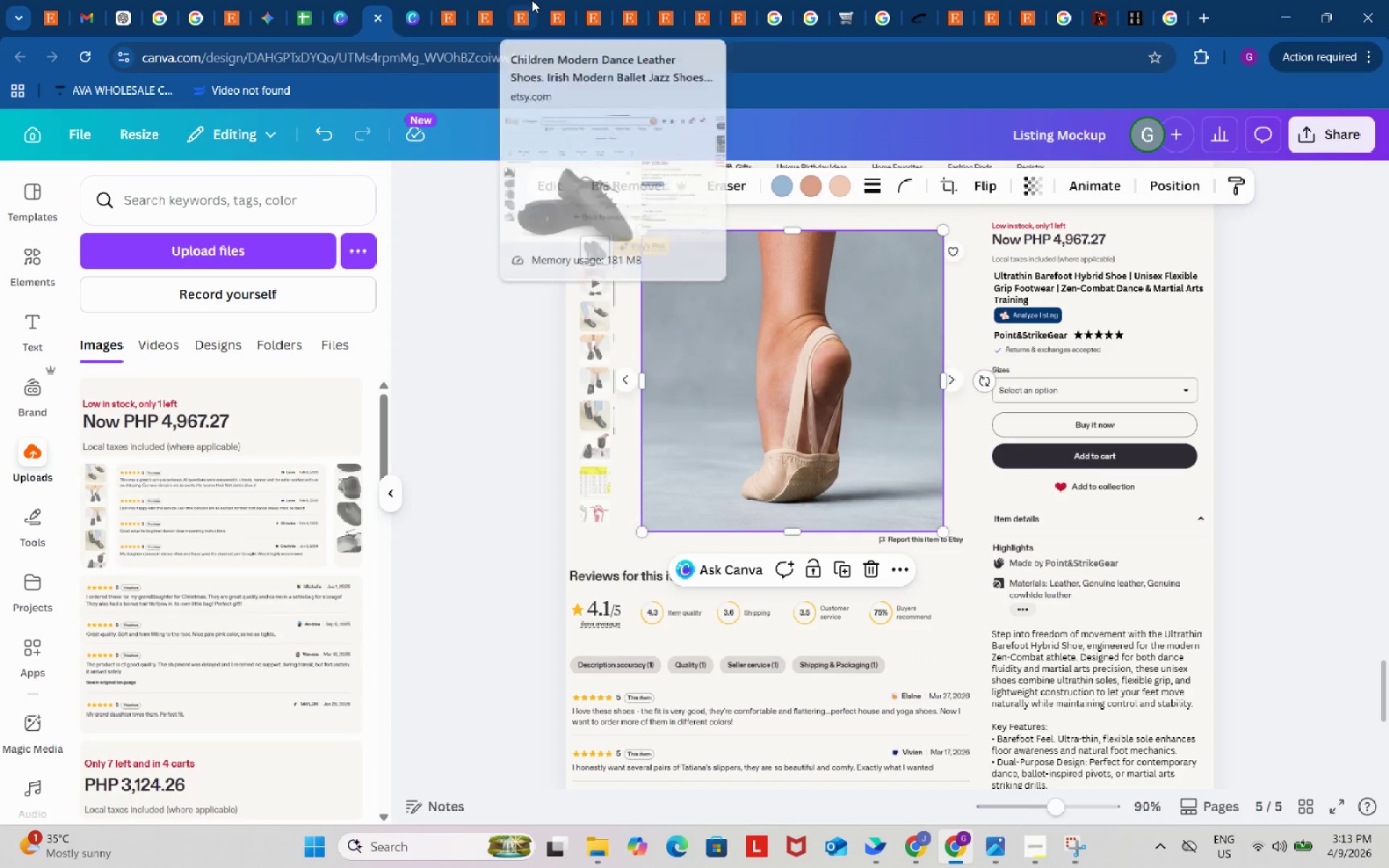 
left_click([523, 0])
 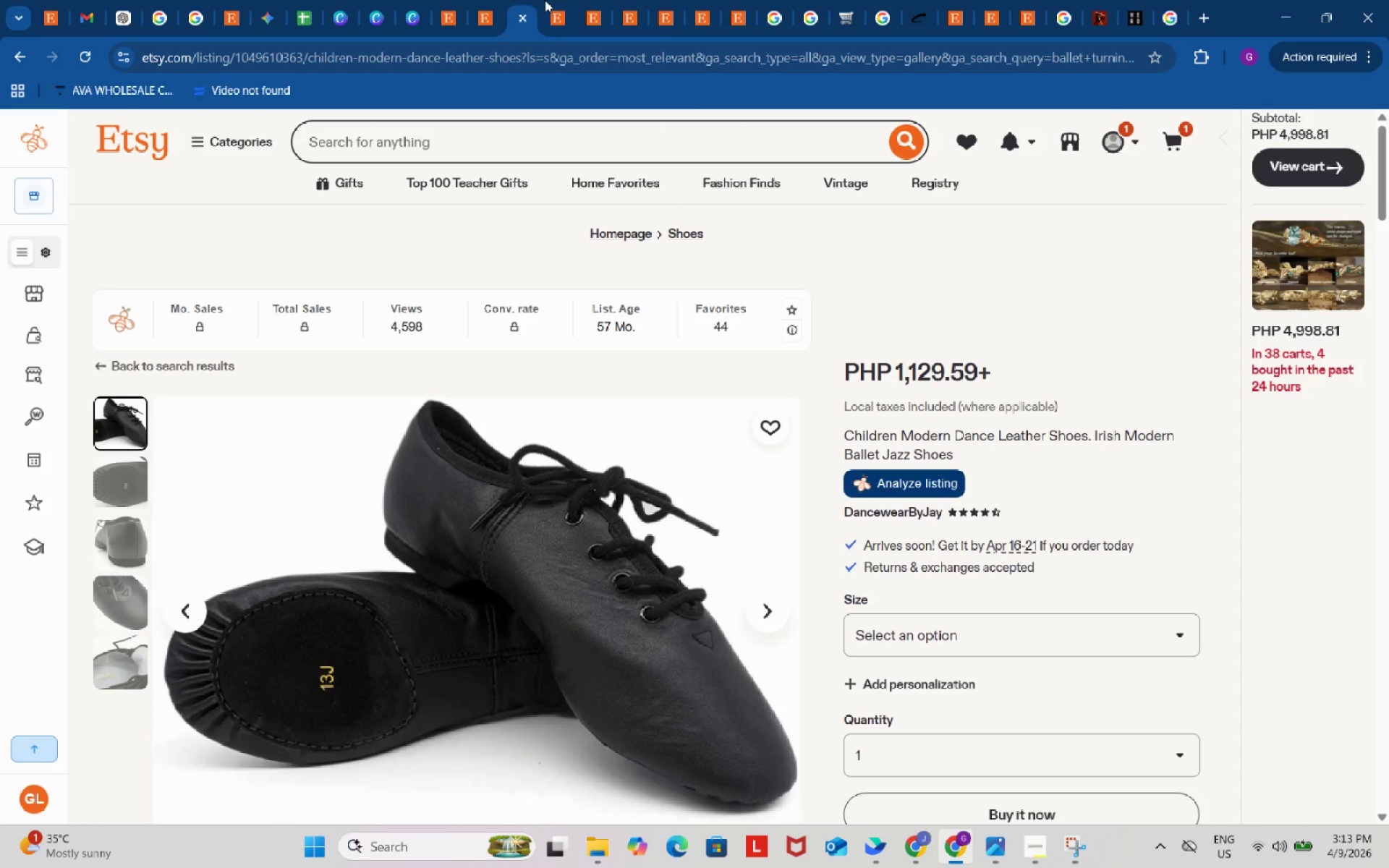 
left_click([552, 1])
 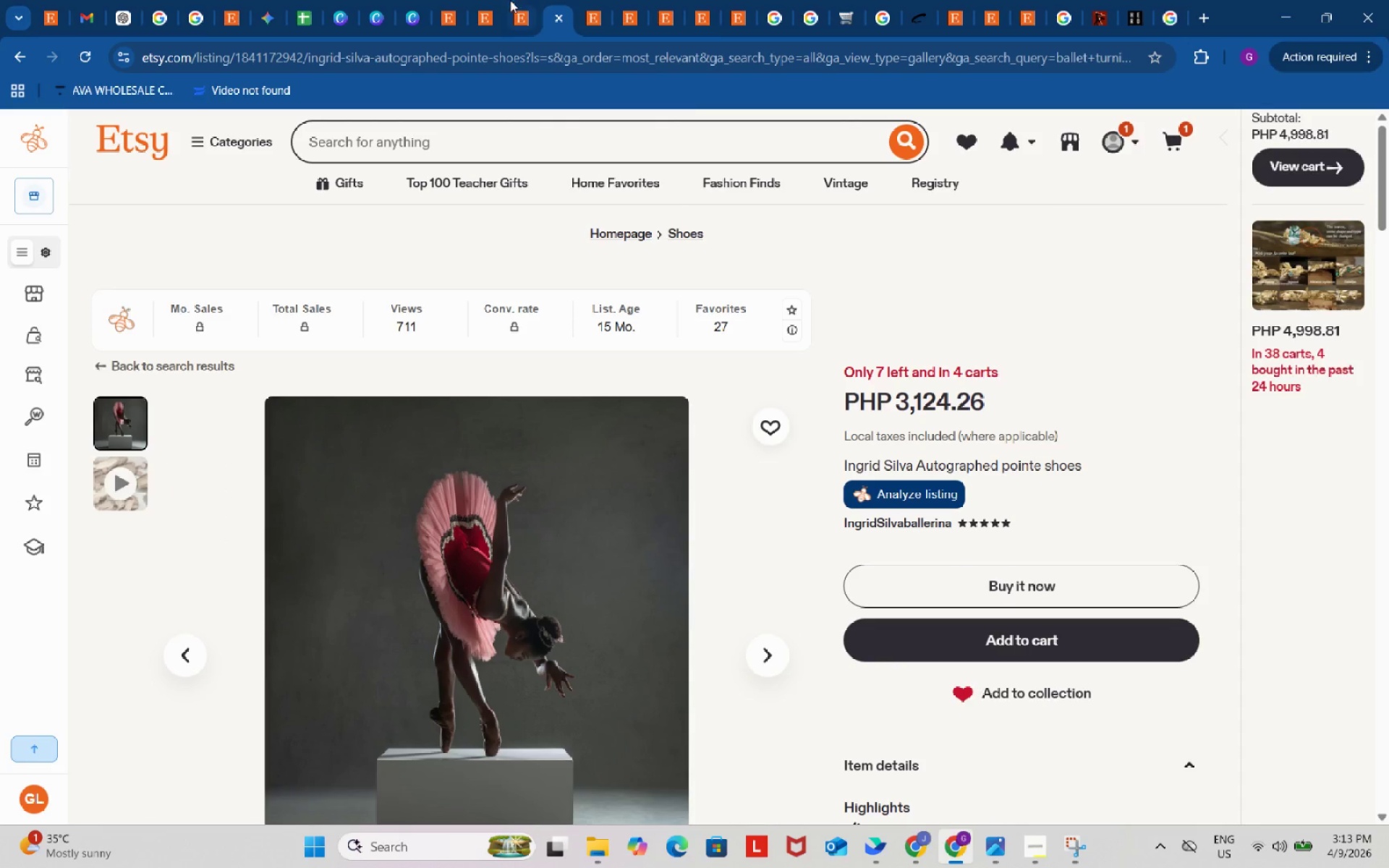 
left_click([502, 0])
 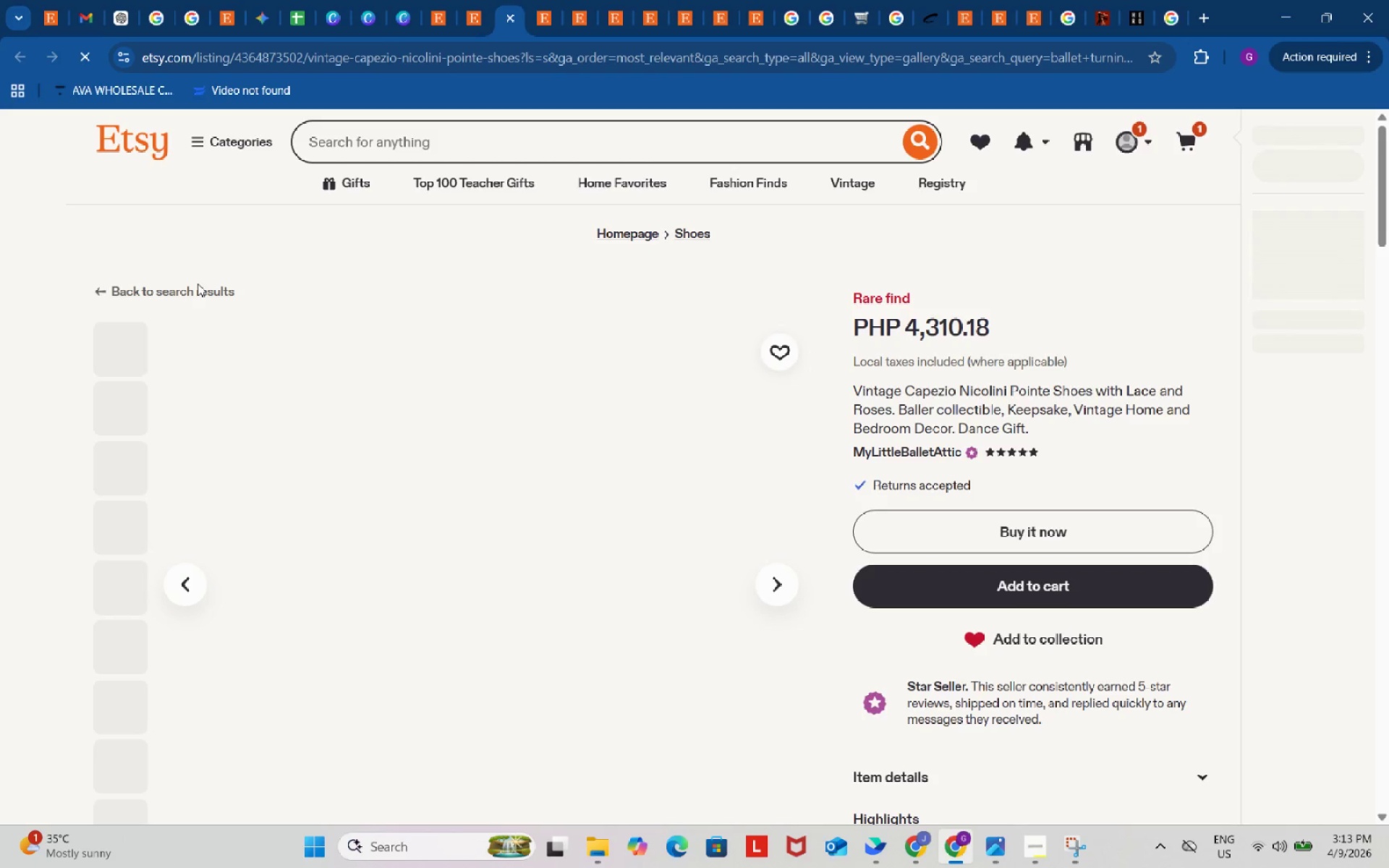 
scroll: coordinate [804, 431], scroll_direction: down, amount: 4.0
 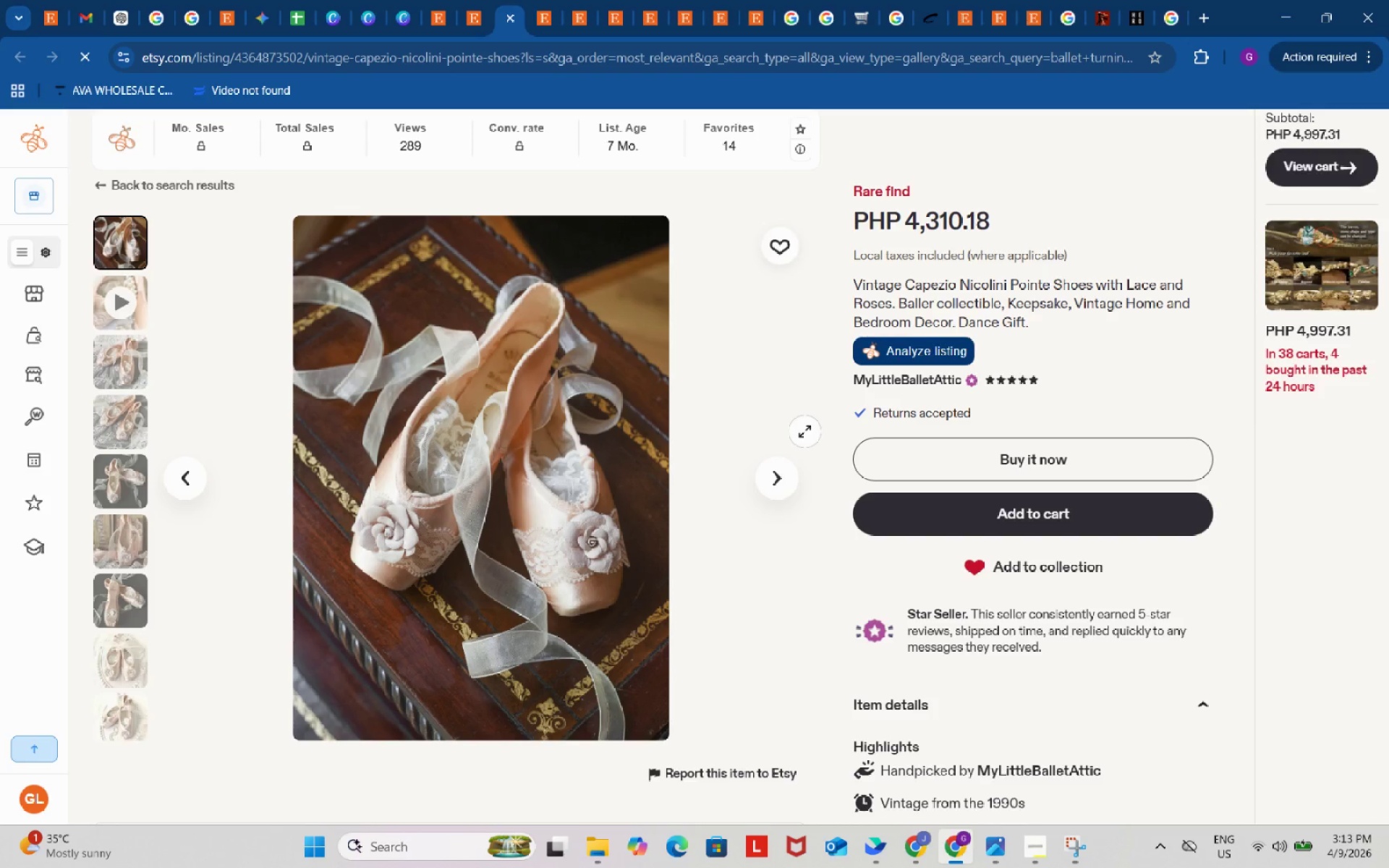 
key(Meta+Shift+S)
 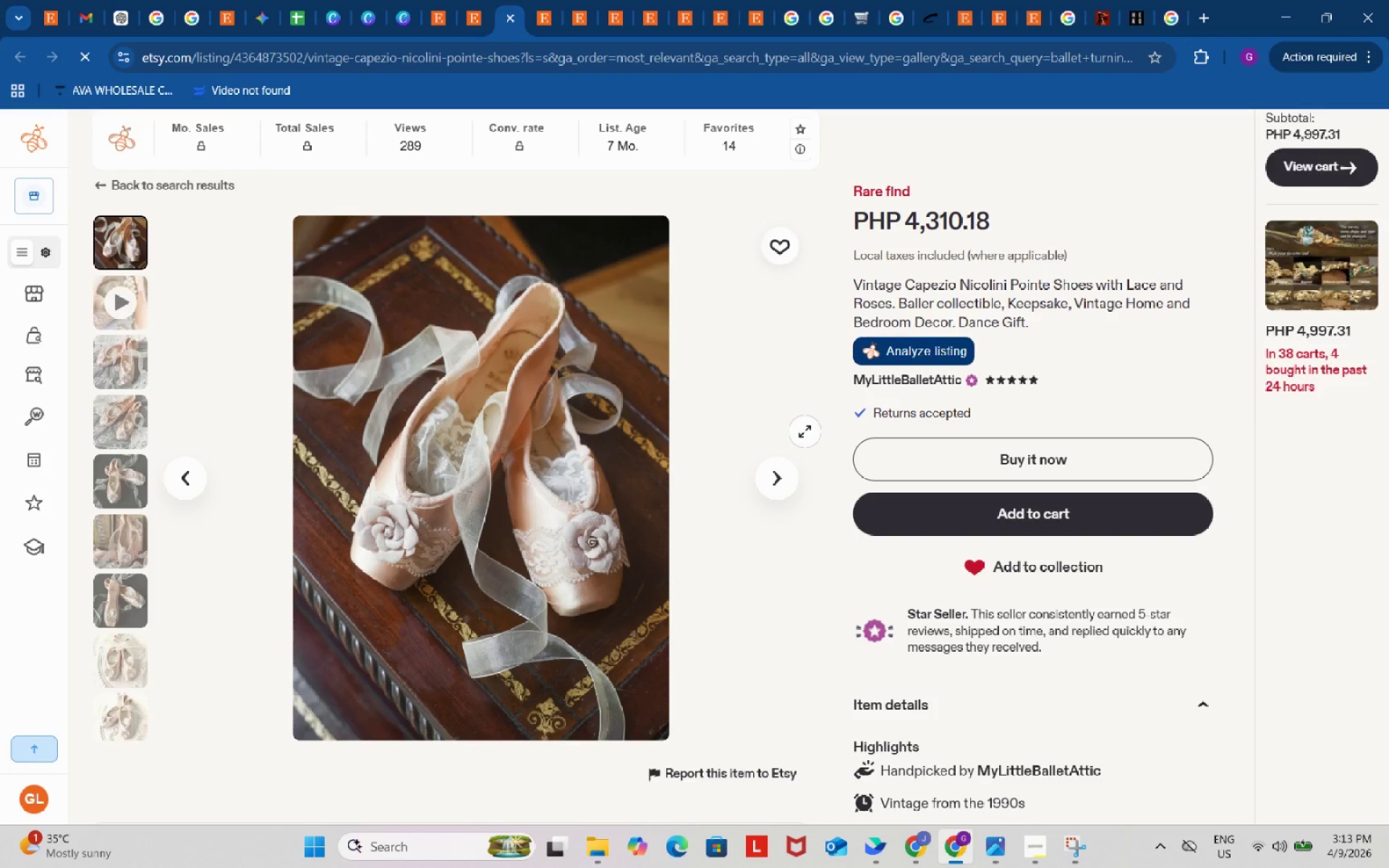 
left_click_drag(start_coordinate=[87, 208], to_coordinate=[154, 760])
 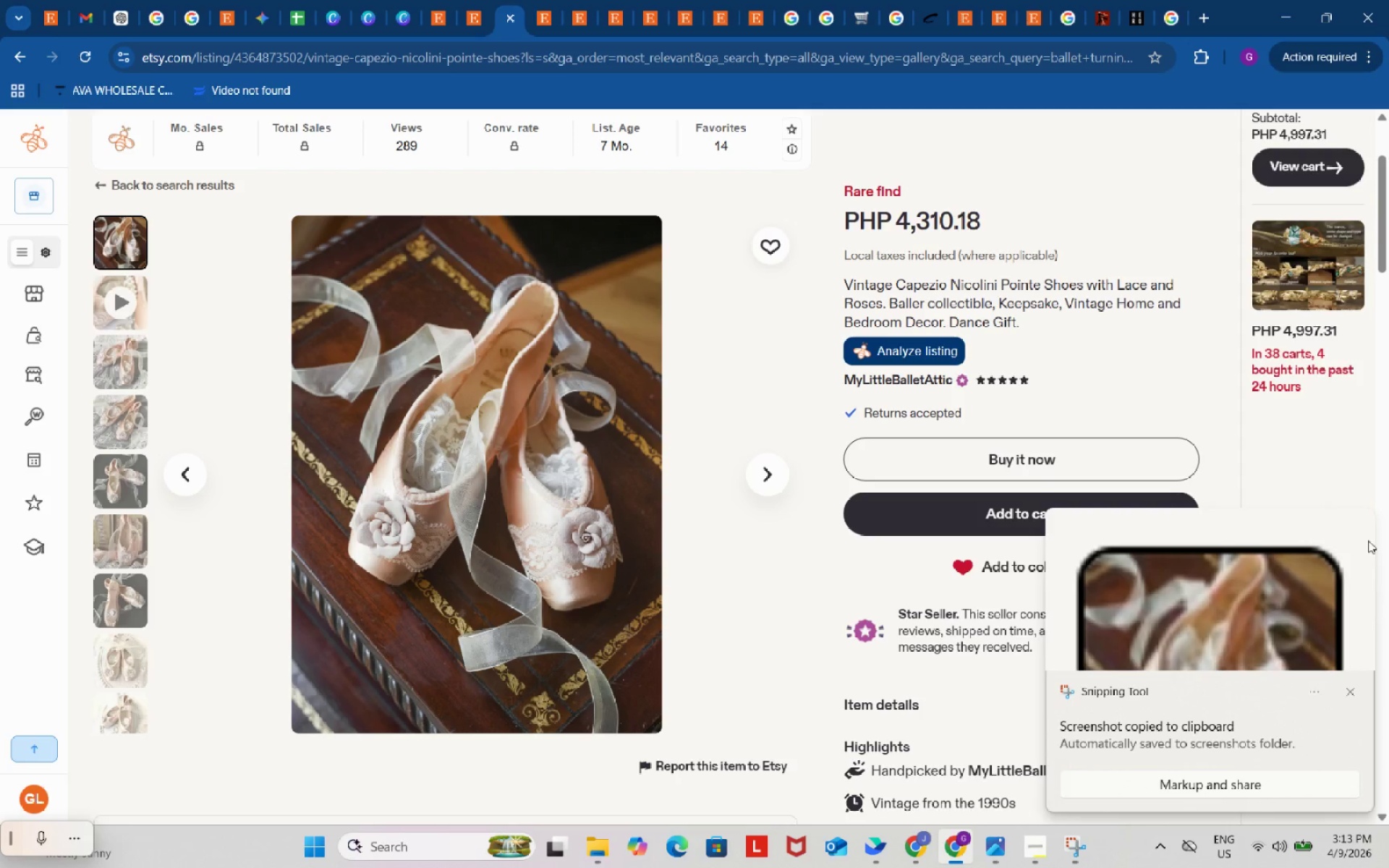 
left_click([1221, 620])
 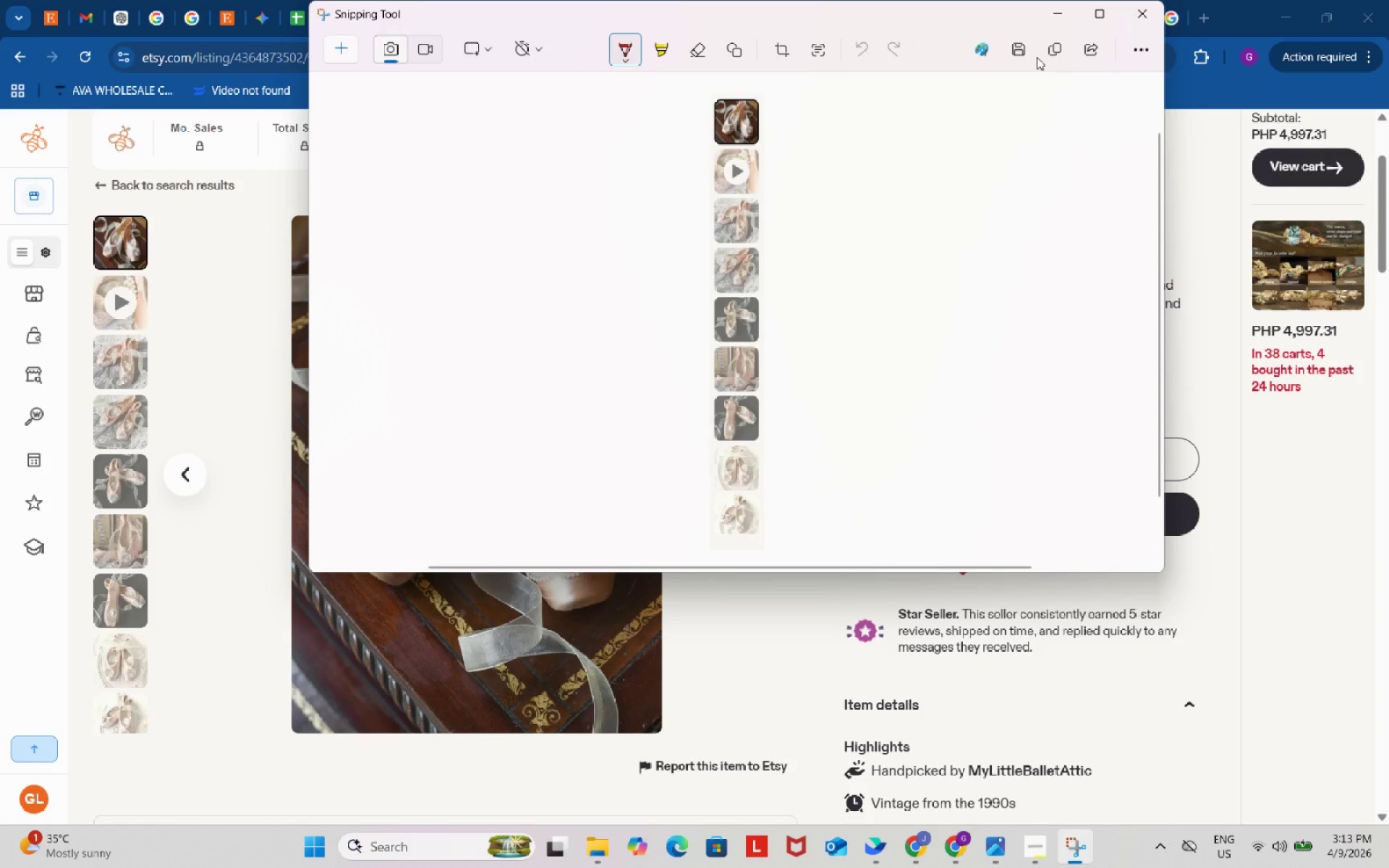 
left_click([1024, 48])
 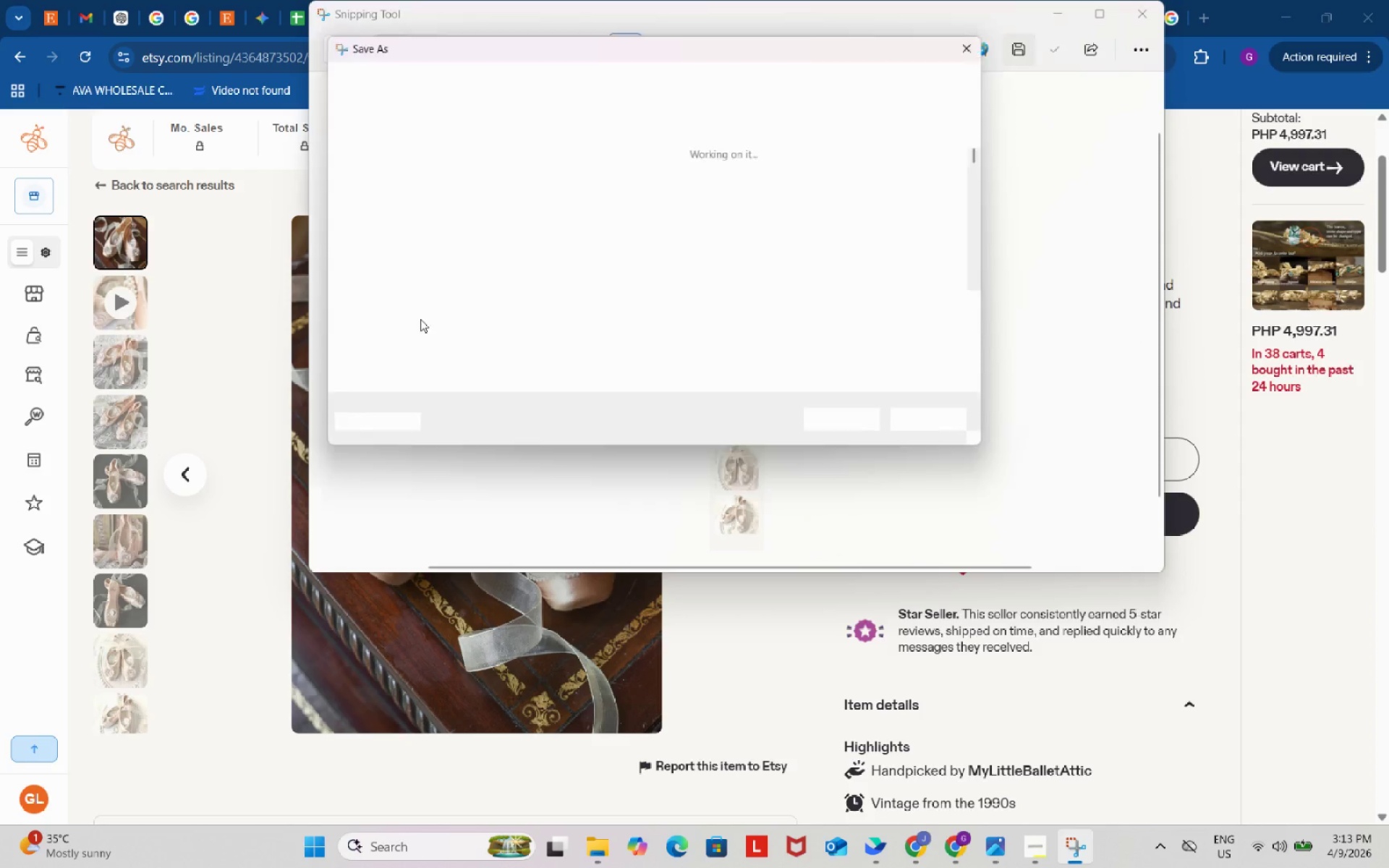 
left_click([386, 297])
 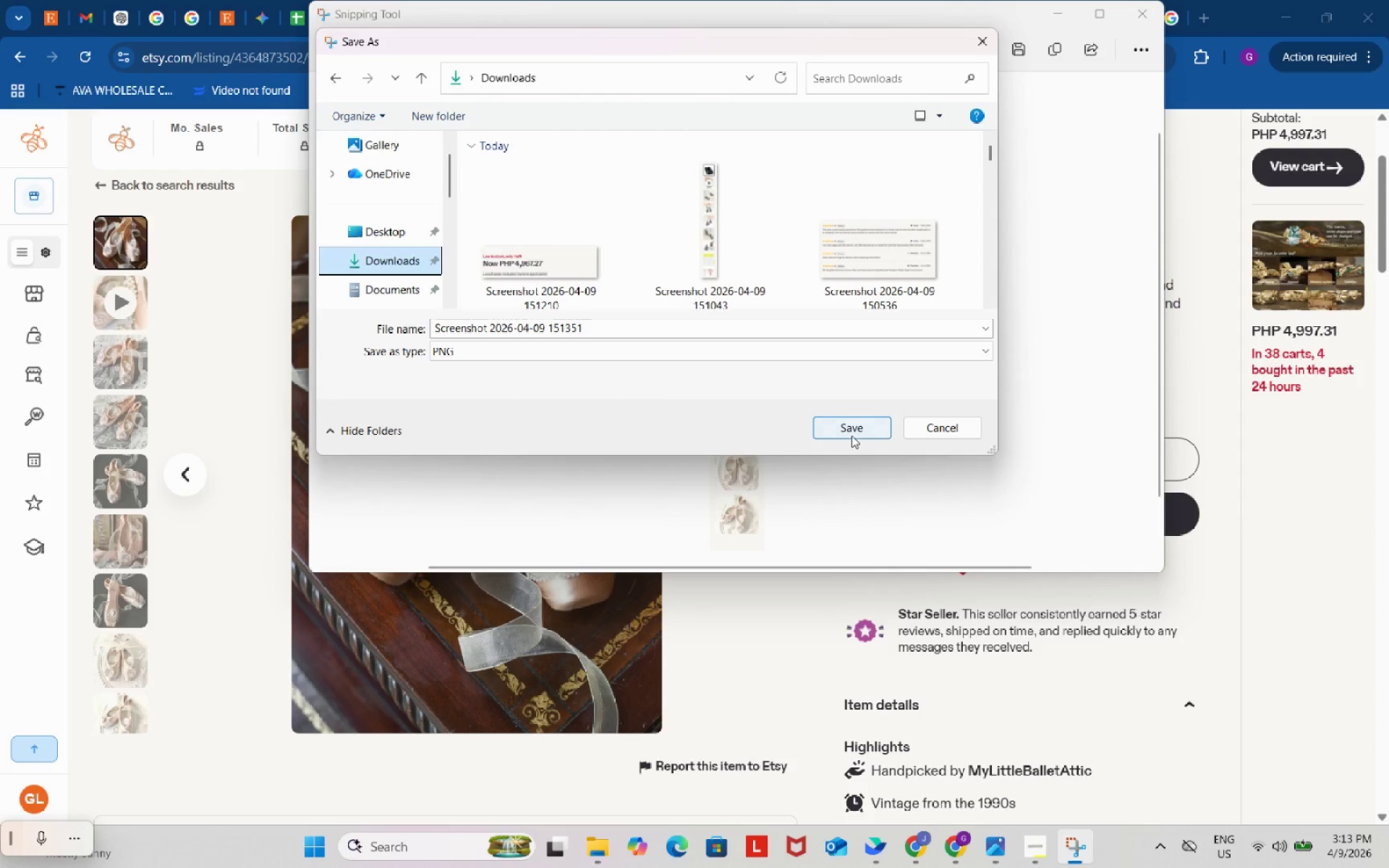 
scroll: coordinate [415, 337], scroll_direction: up, amount: 2.0
 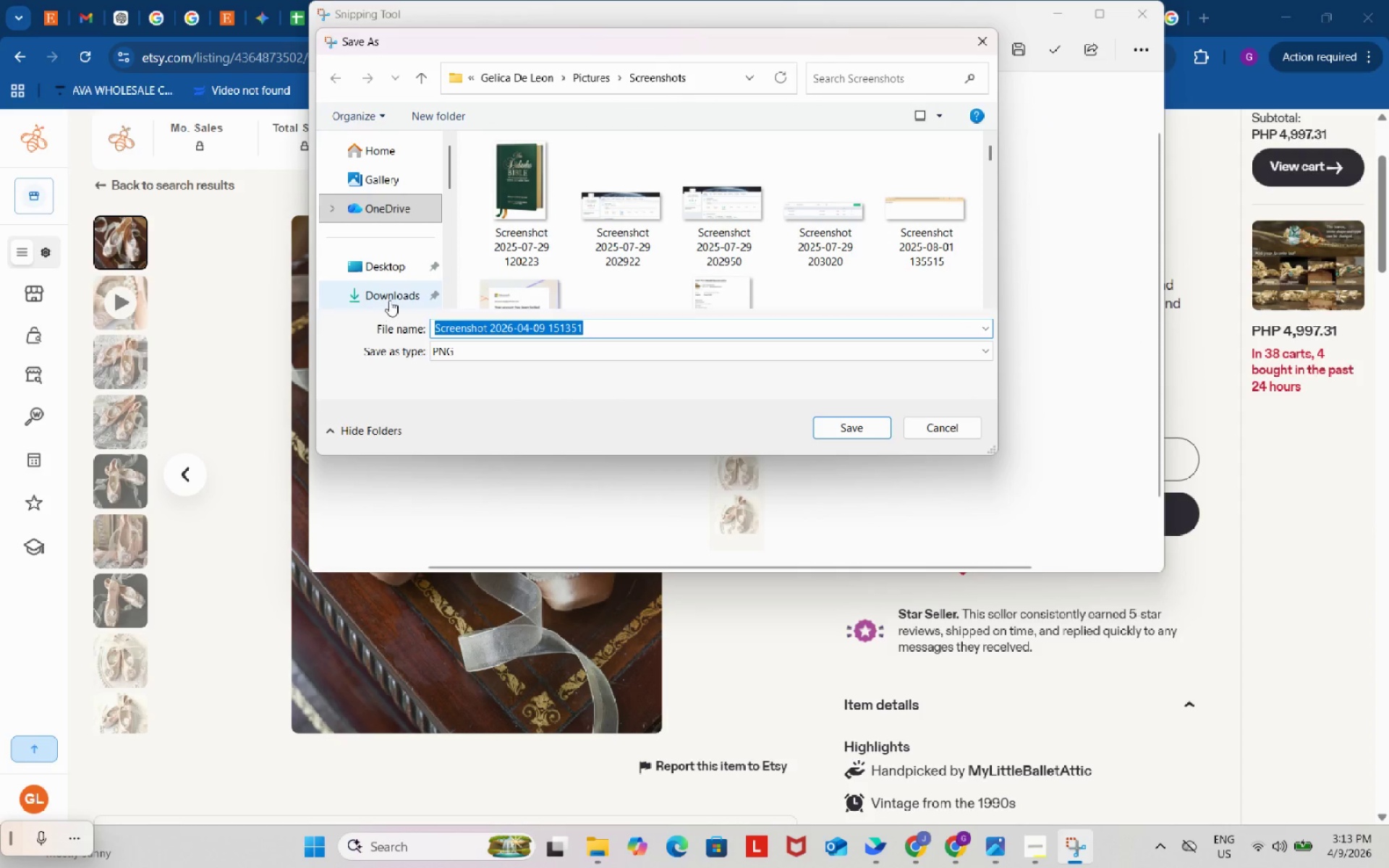 
left_click([854, 422])
 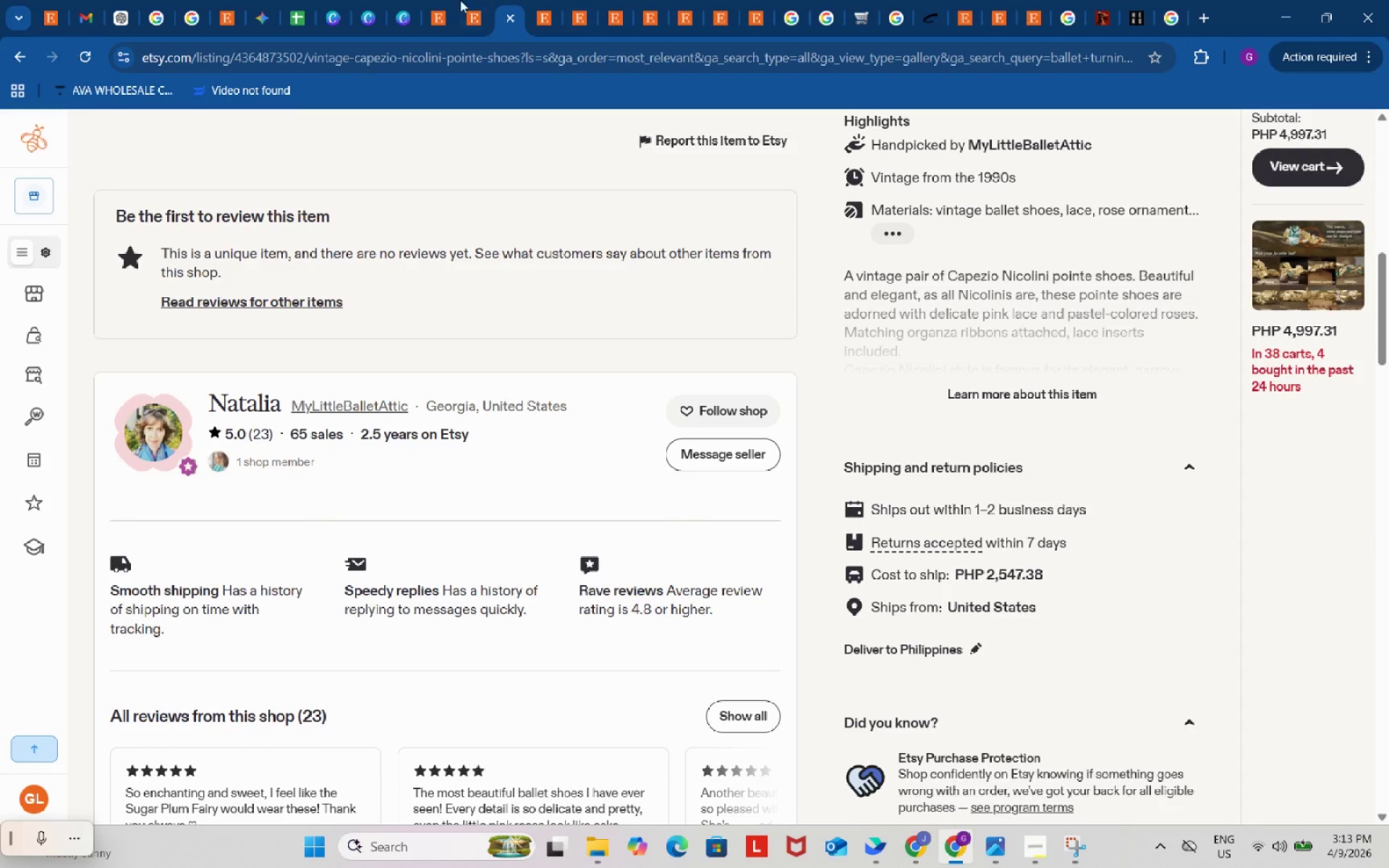 
left_click([362, 0])
 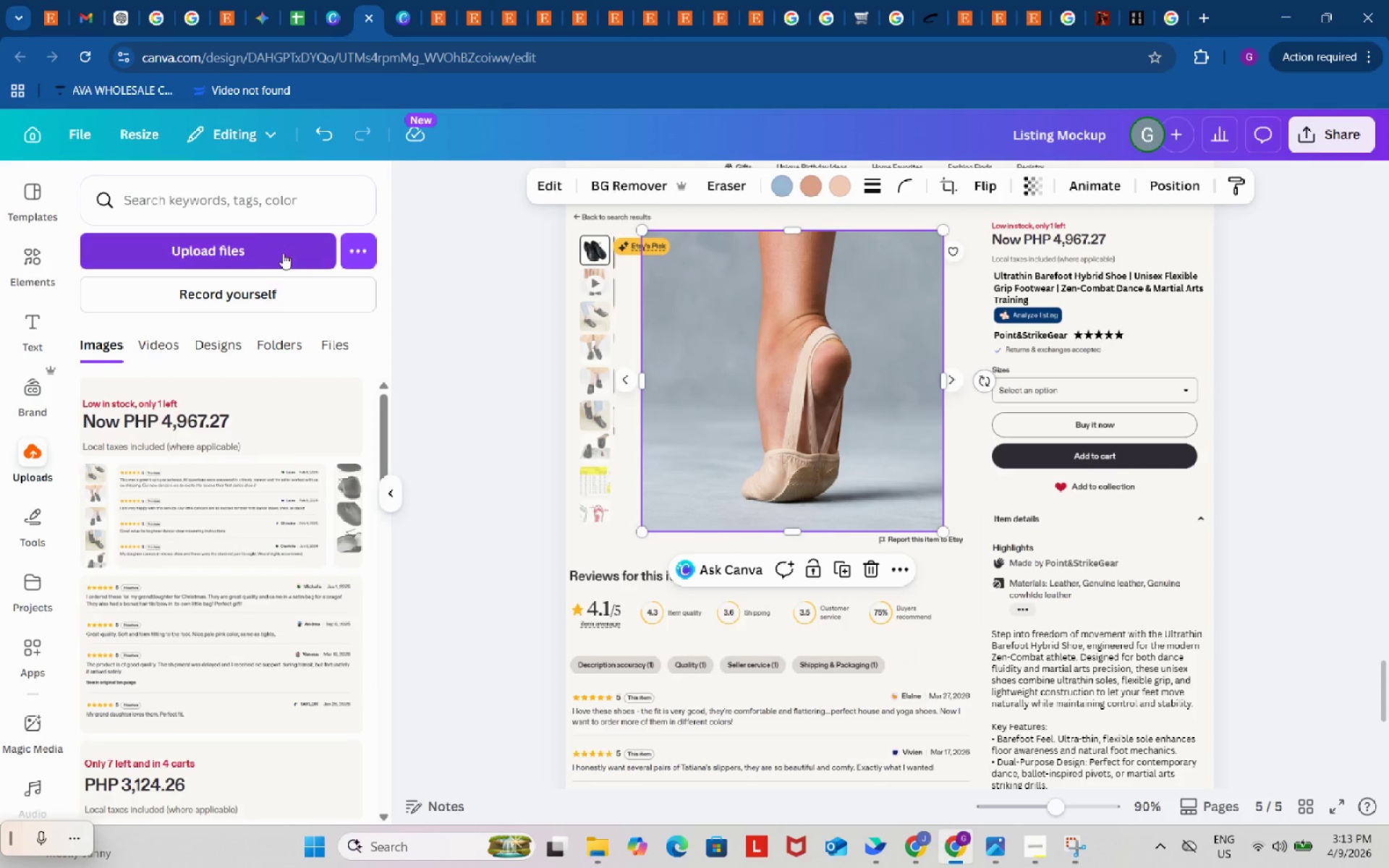 
left_click([255, 236])
 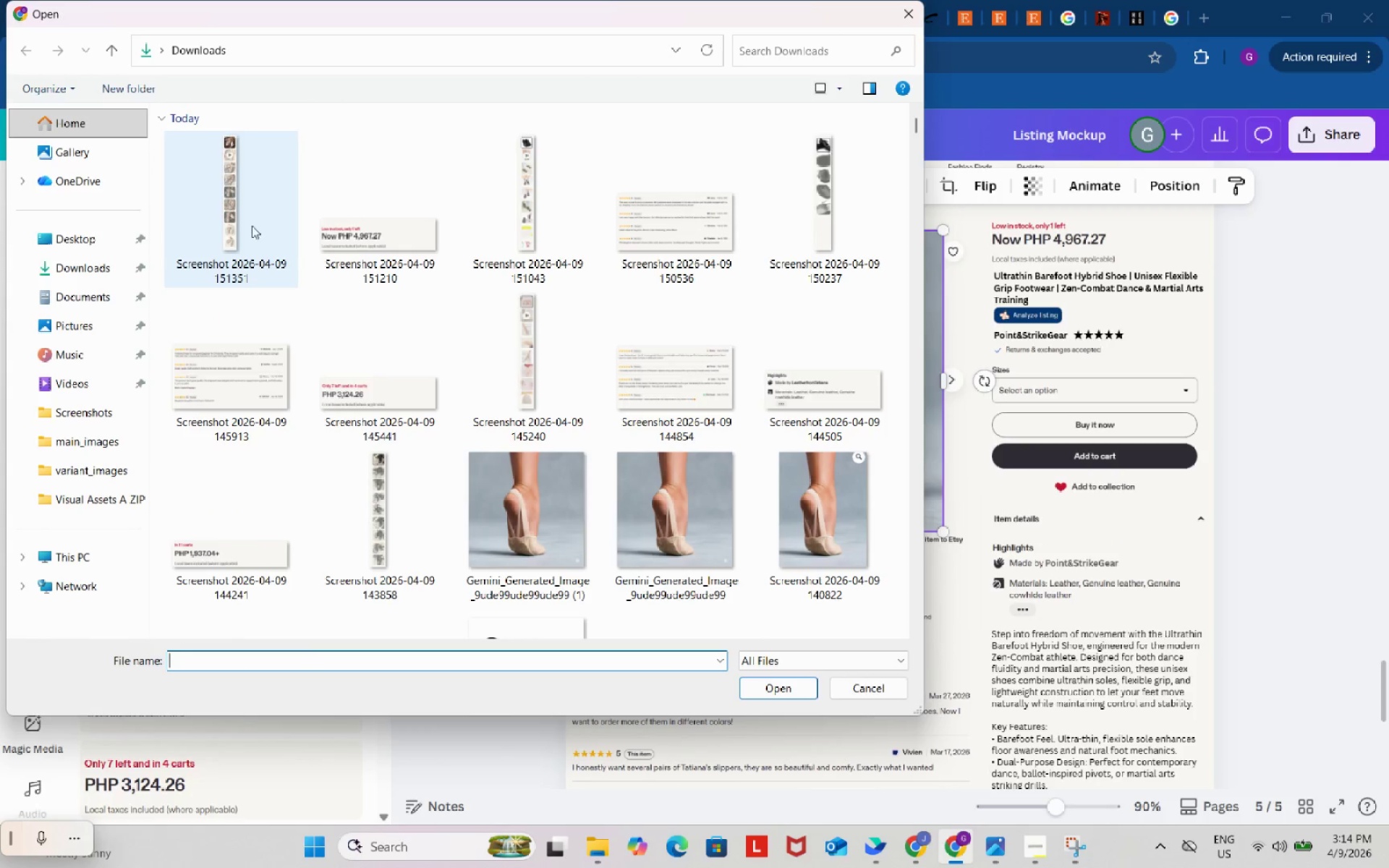 
left_click([216, 195])
 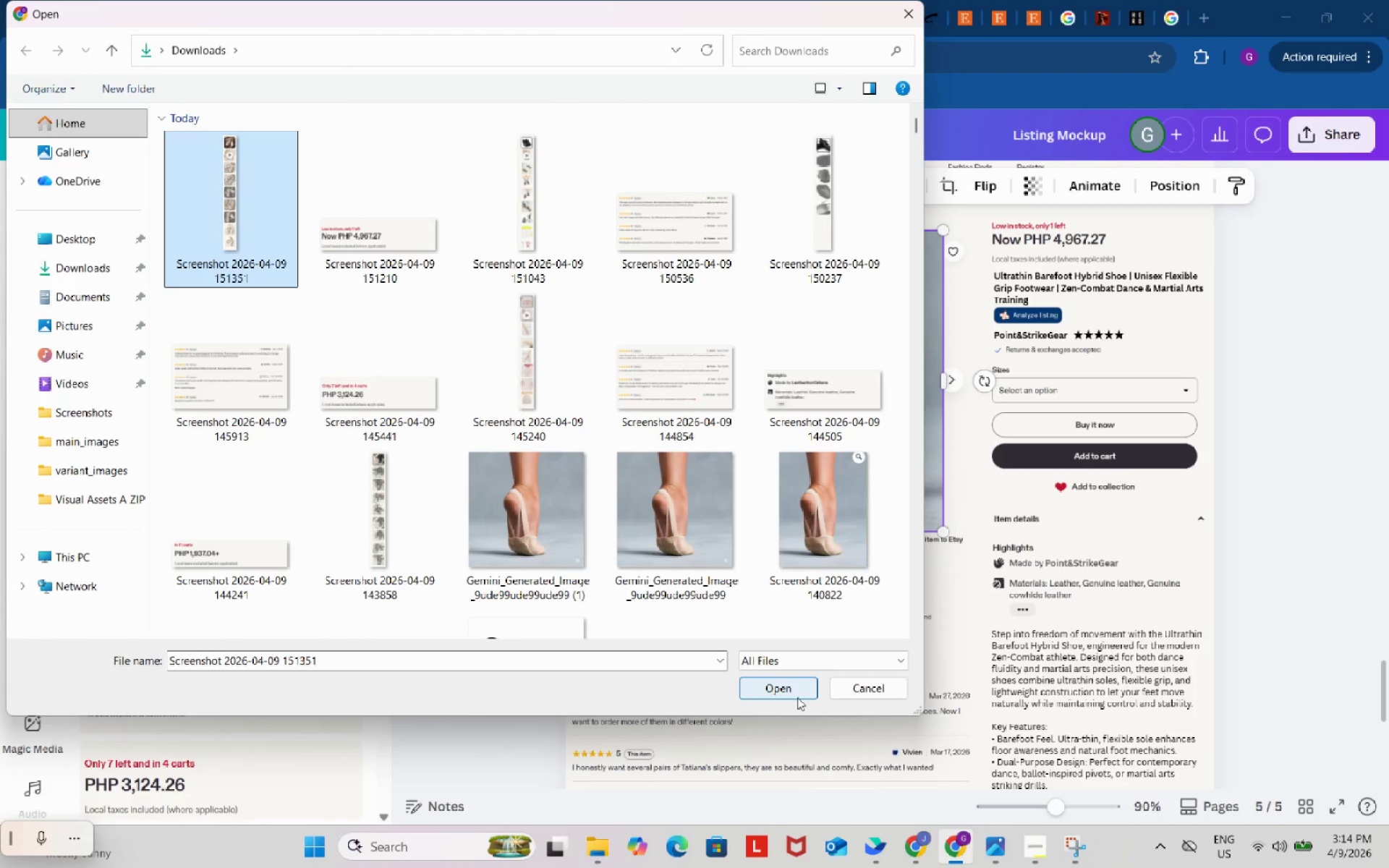 
left_click([797, 689])
 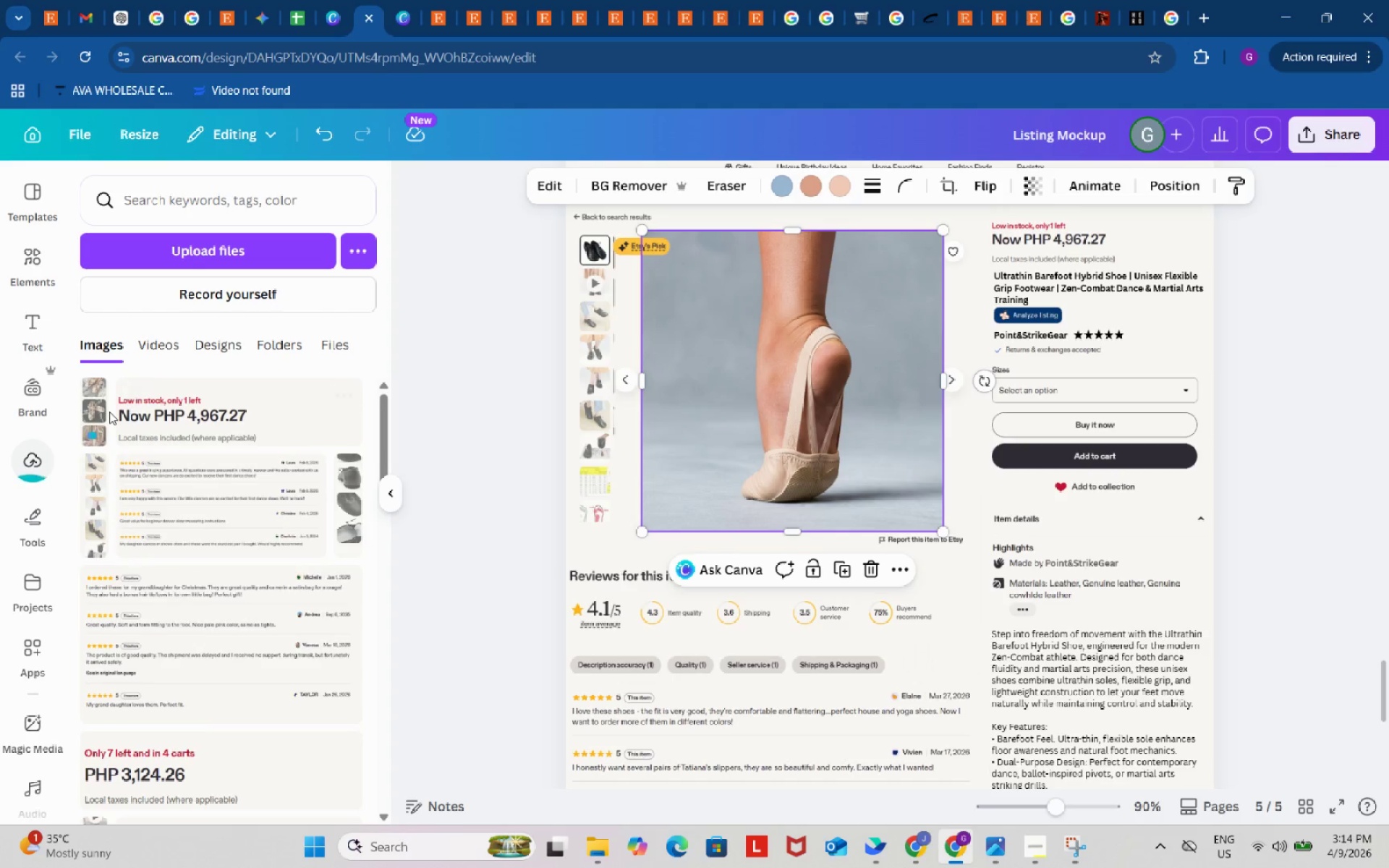 
left_click([98, 412])
 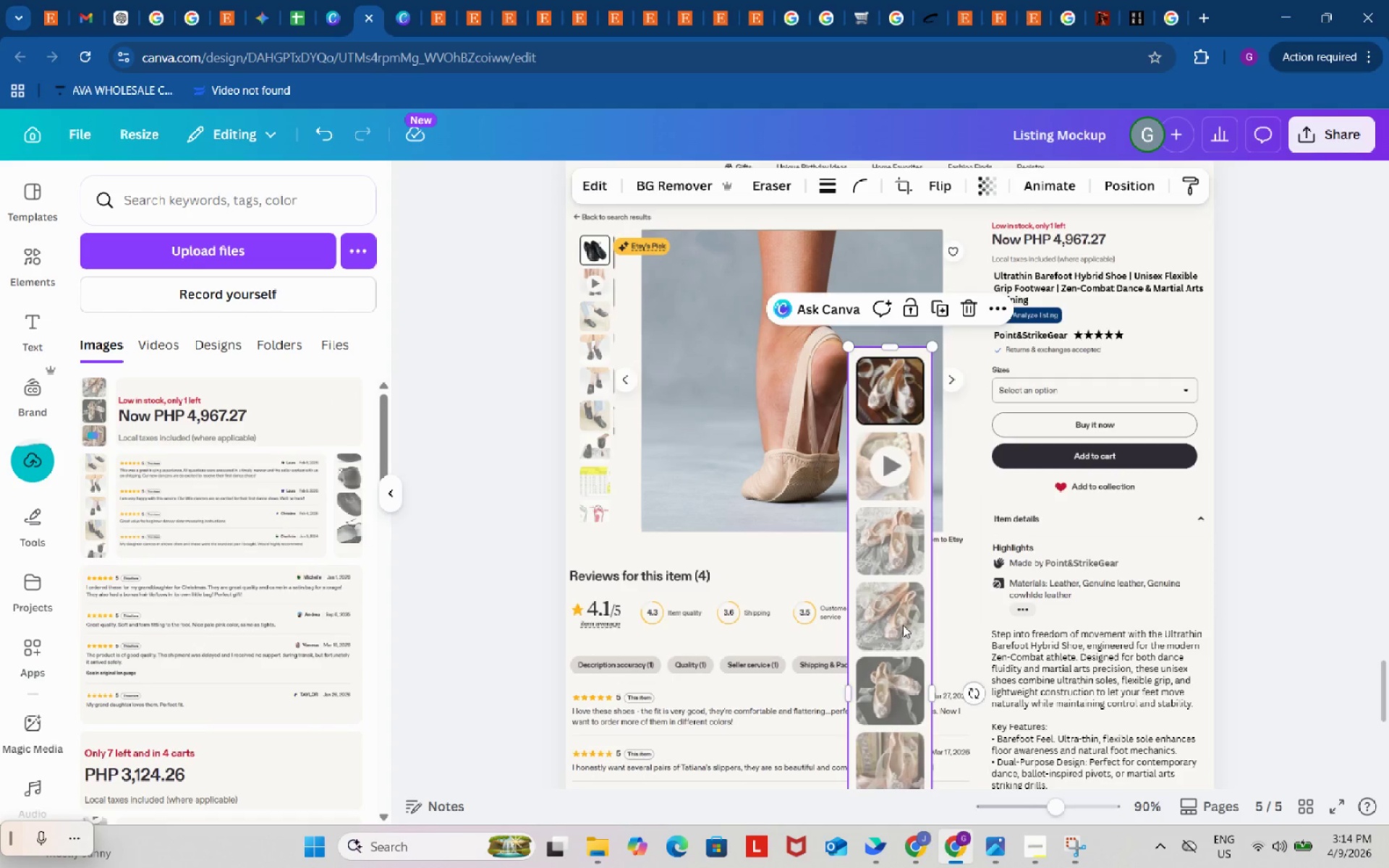 
left_click_drag(start_coordinate=[905, 625], to_coordinate=[616, 562])
 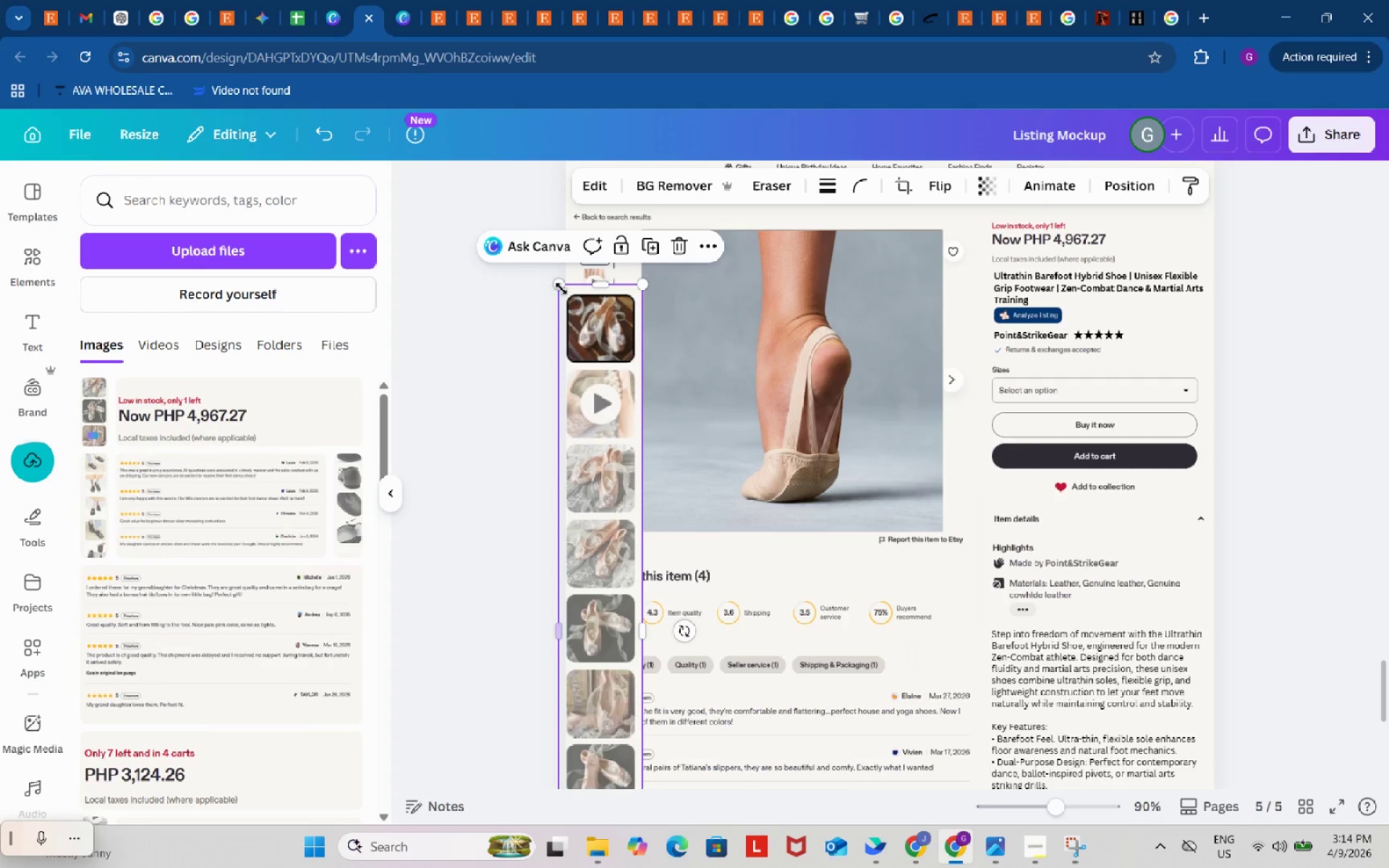 
left_click_drag(start_coordinate=[558, 281], to_coordinate=[625, 584])
 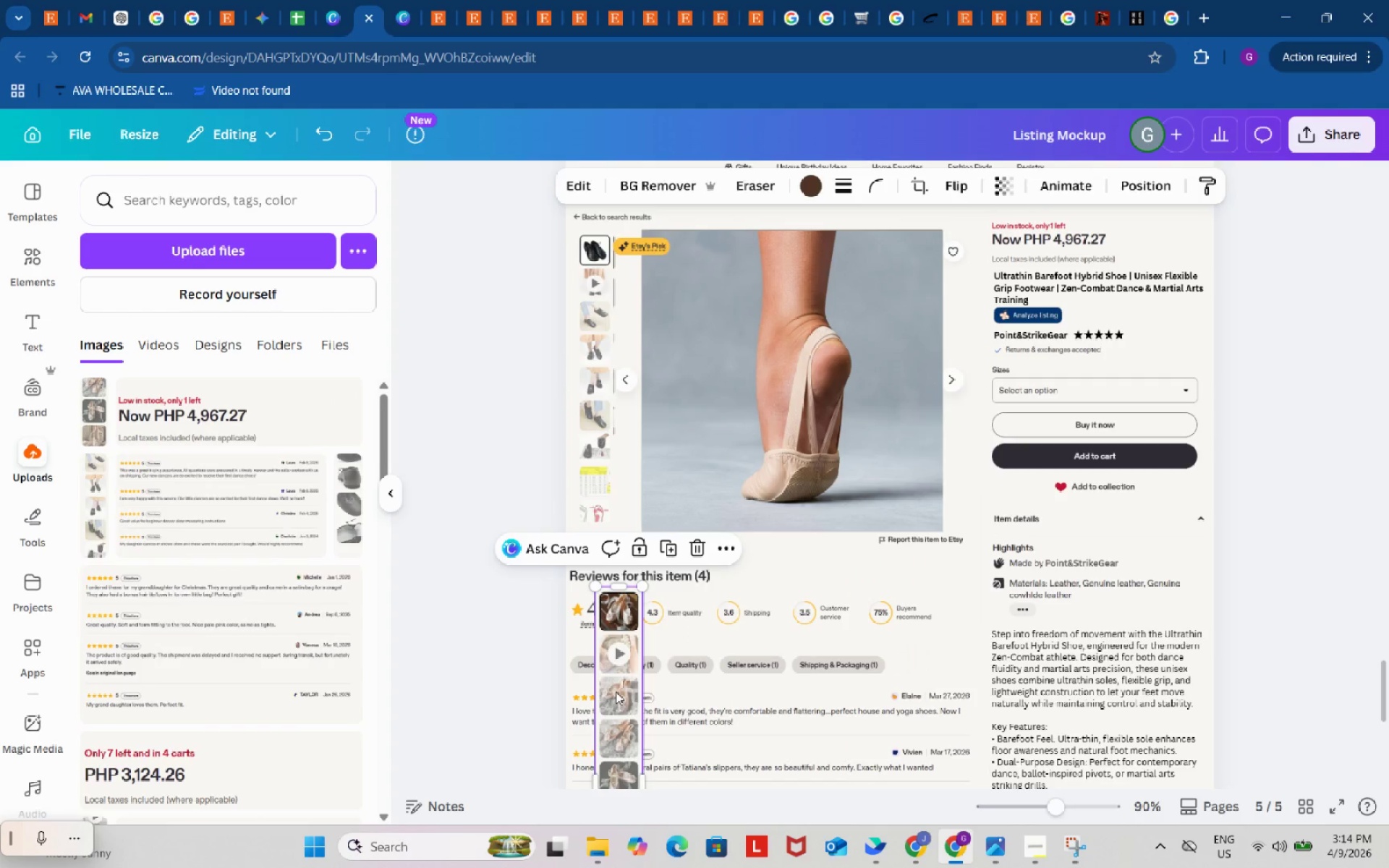 
left_click_drag(start_coordinate=[616, 692], to_coordinate=[624, 527])
 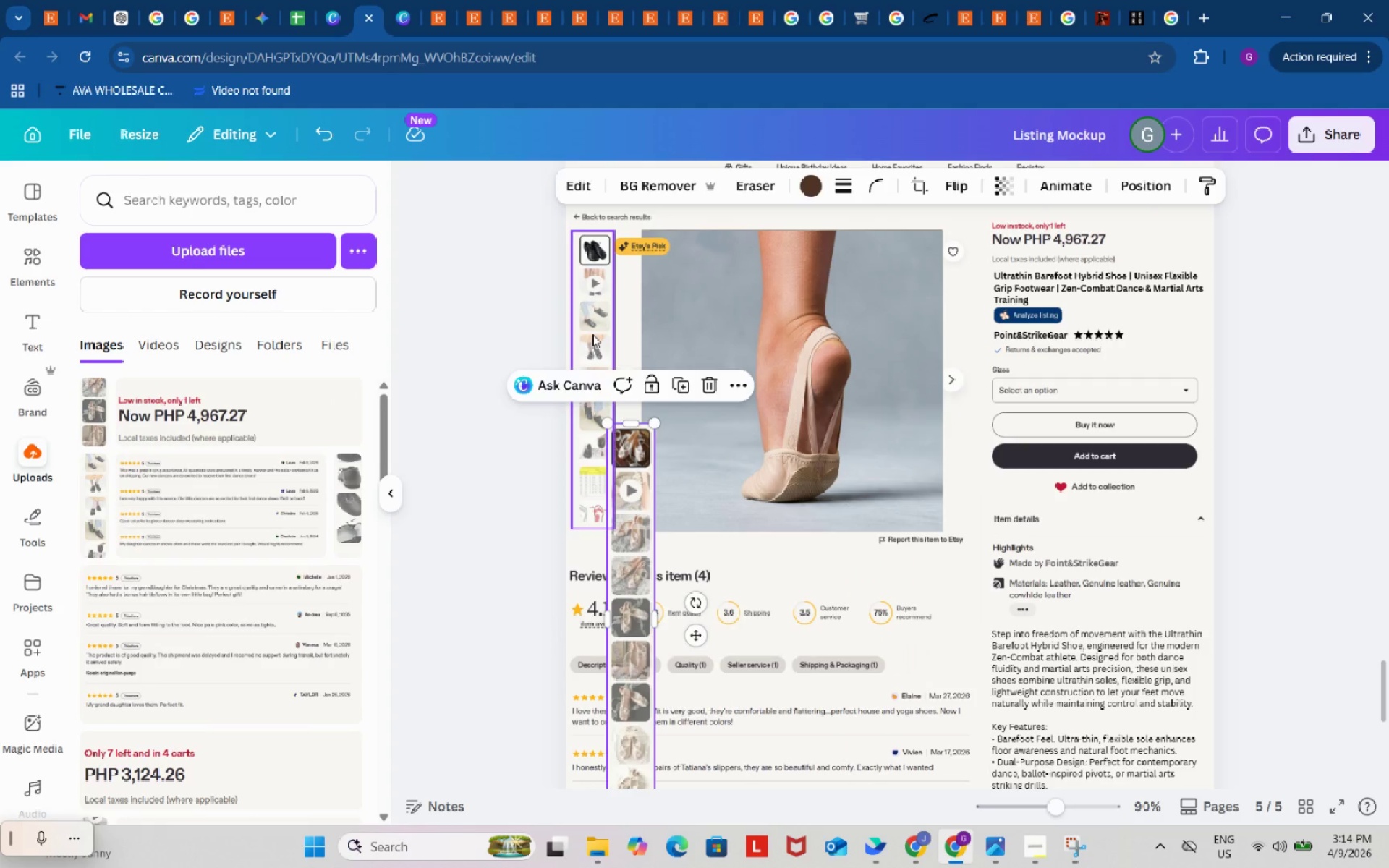 
left_click([592, 334])
 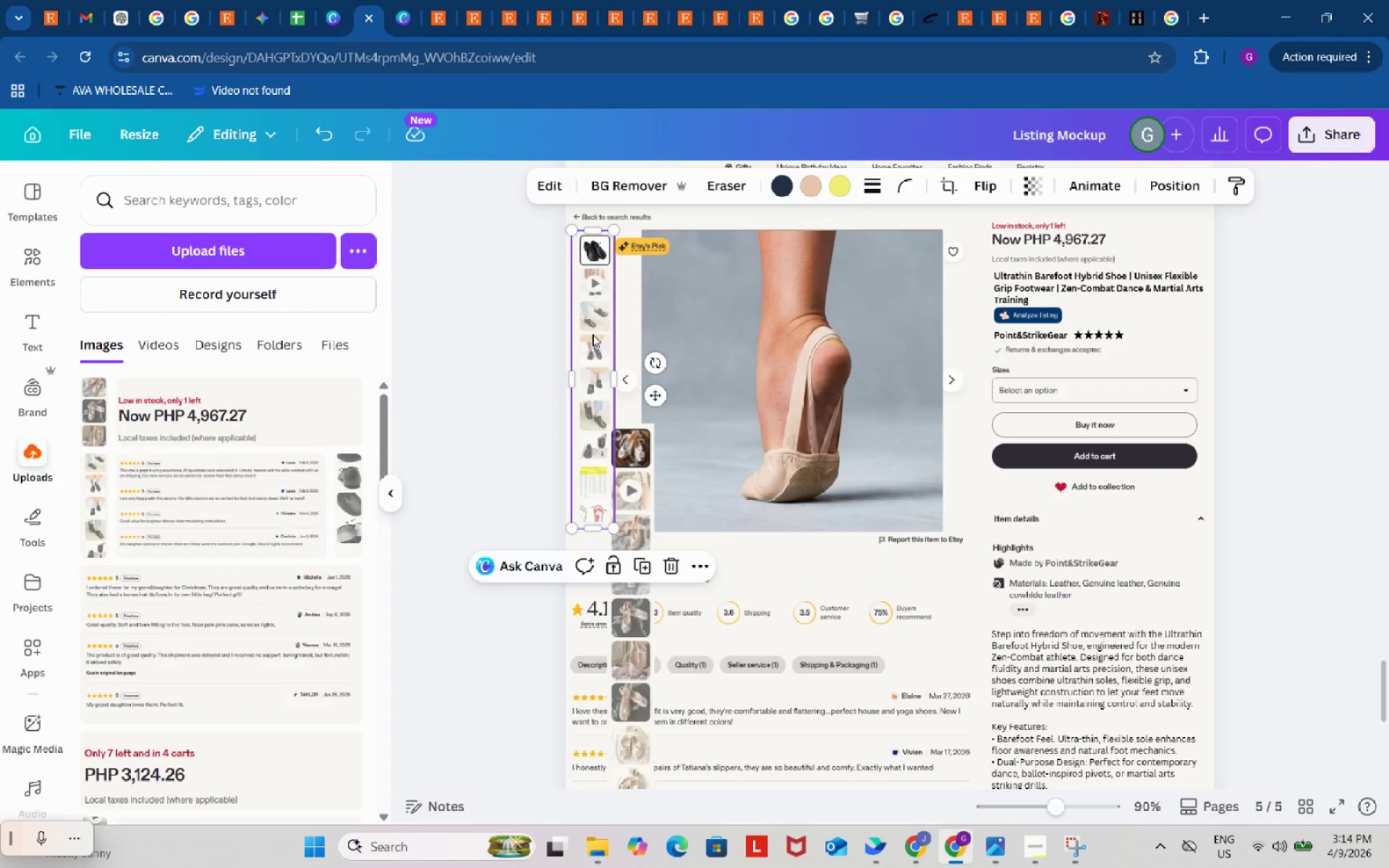 
key(Backspace)
 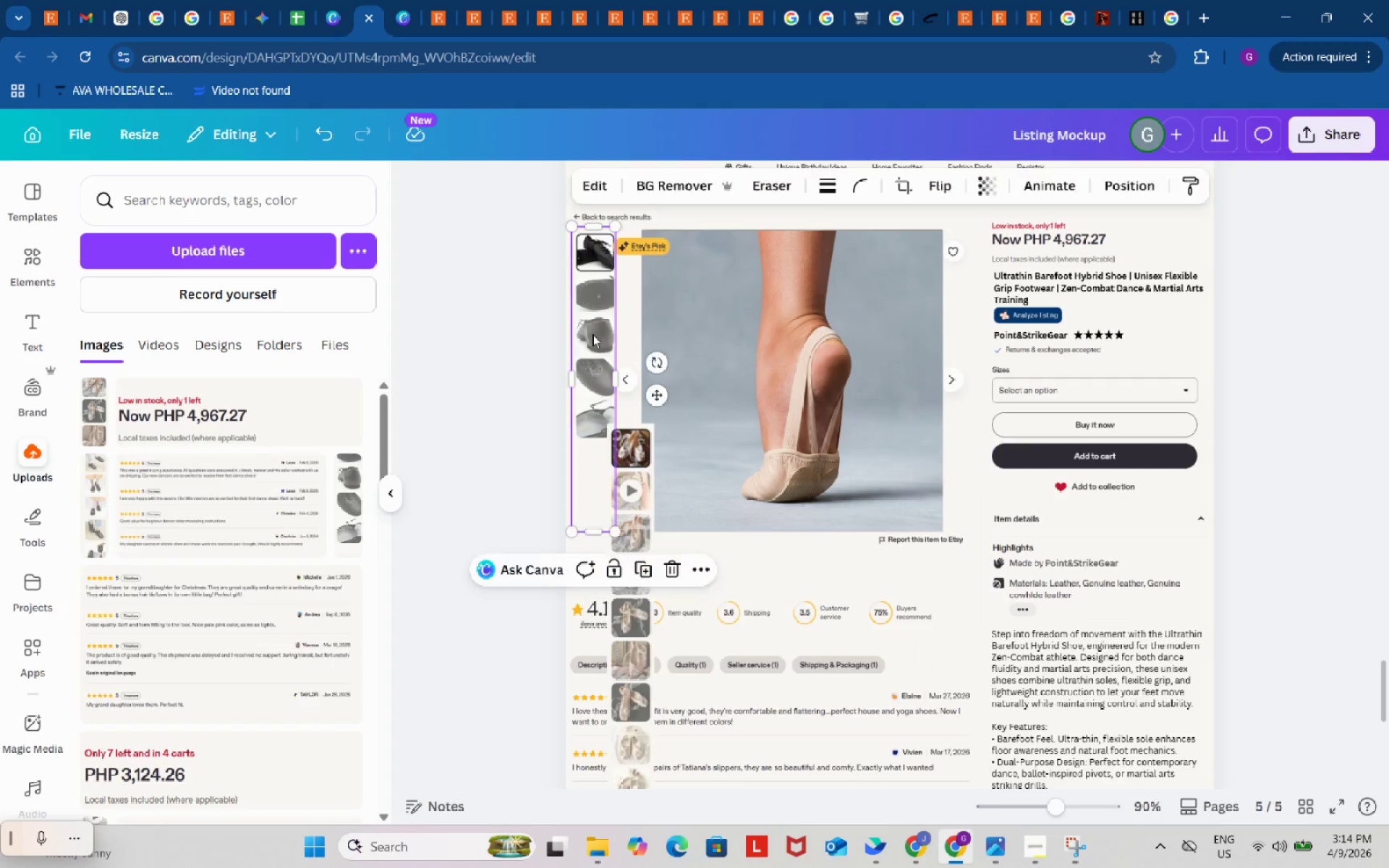 
left_click([592, 334])
 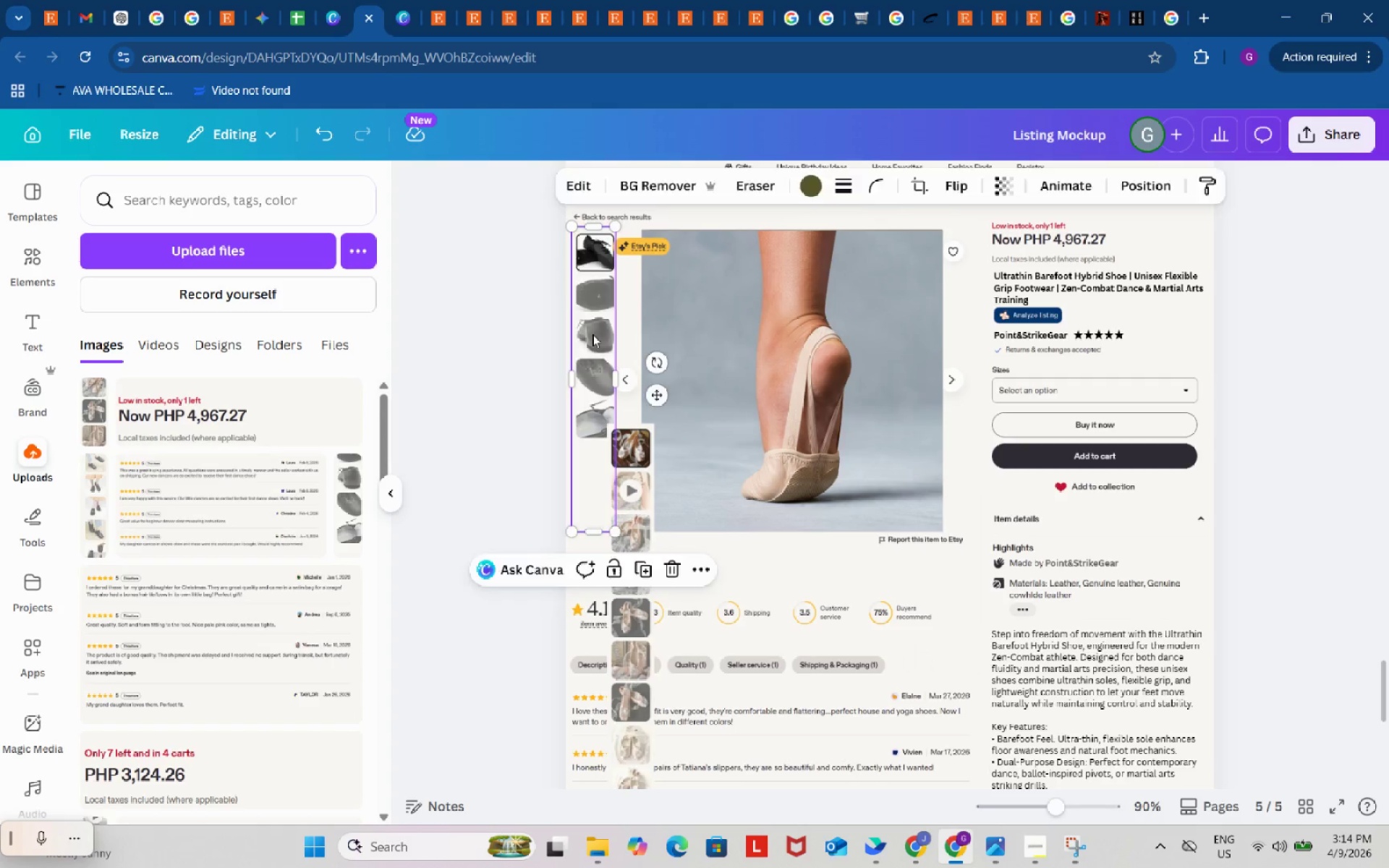 
key(Backspace)
 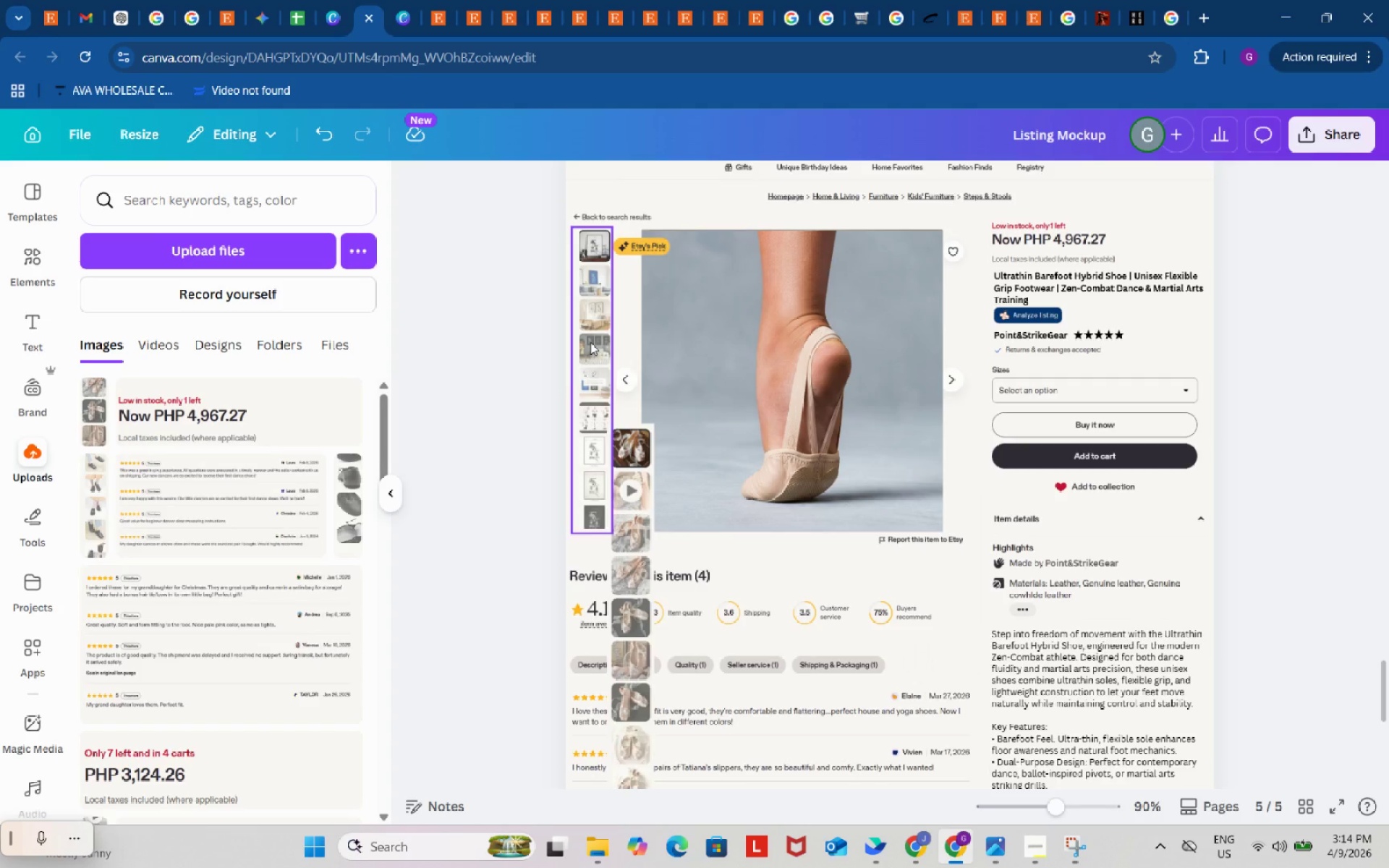 
left_click([590, 342])
 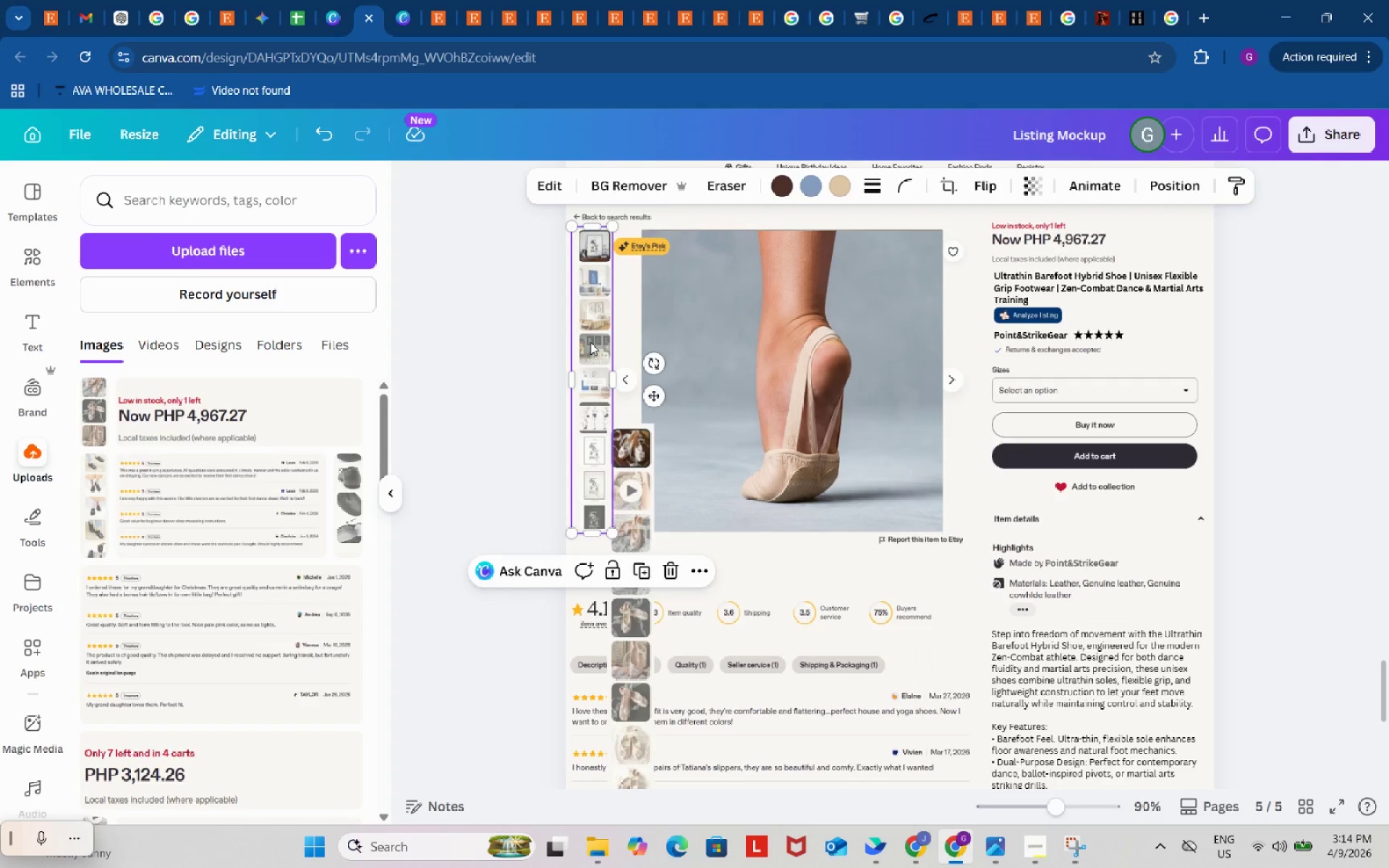 
key(Backspace)
 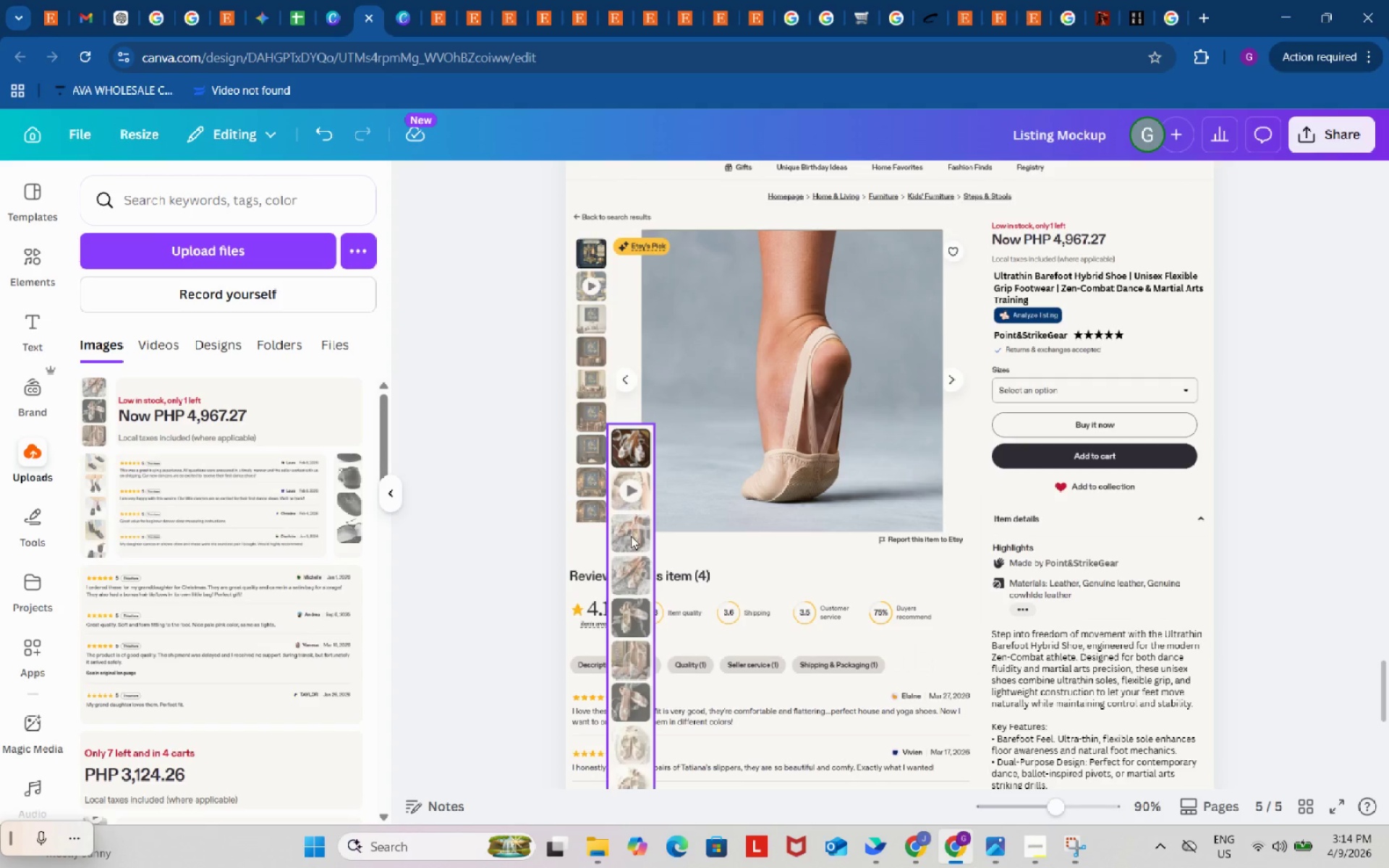 
left_click_drag(start_coordinate=[630, 537], to_coordinate=[590, 343])
 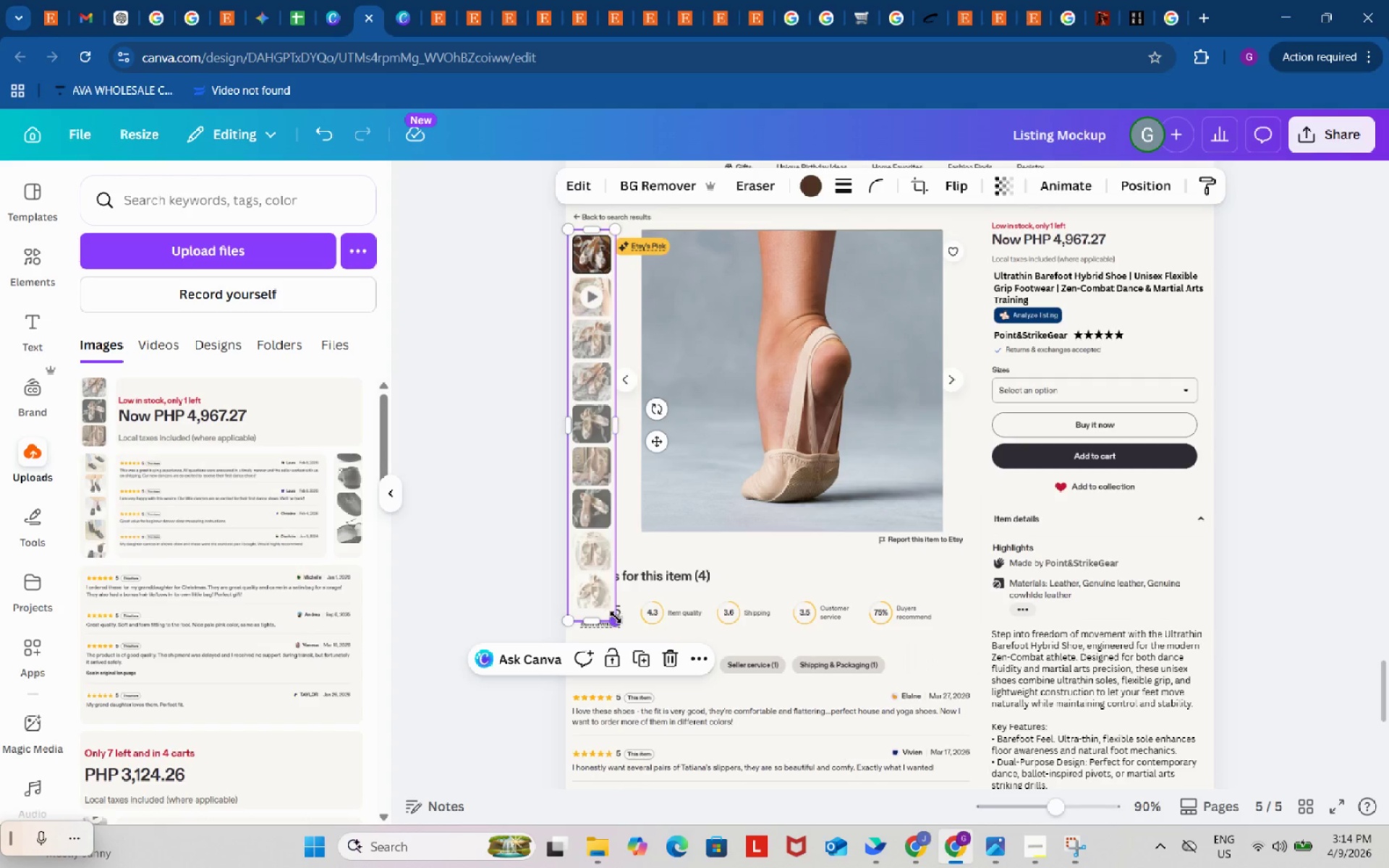 
left_click_drag(start_coordinate=[614, 621], to_coordinate=[598, 535])
 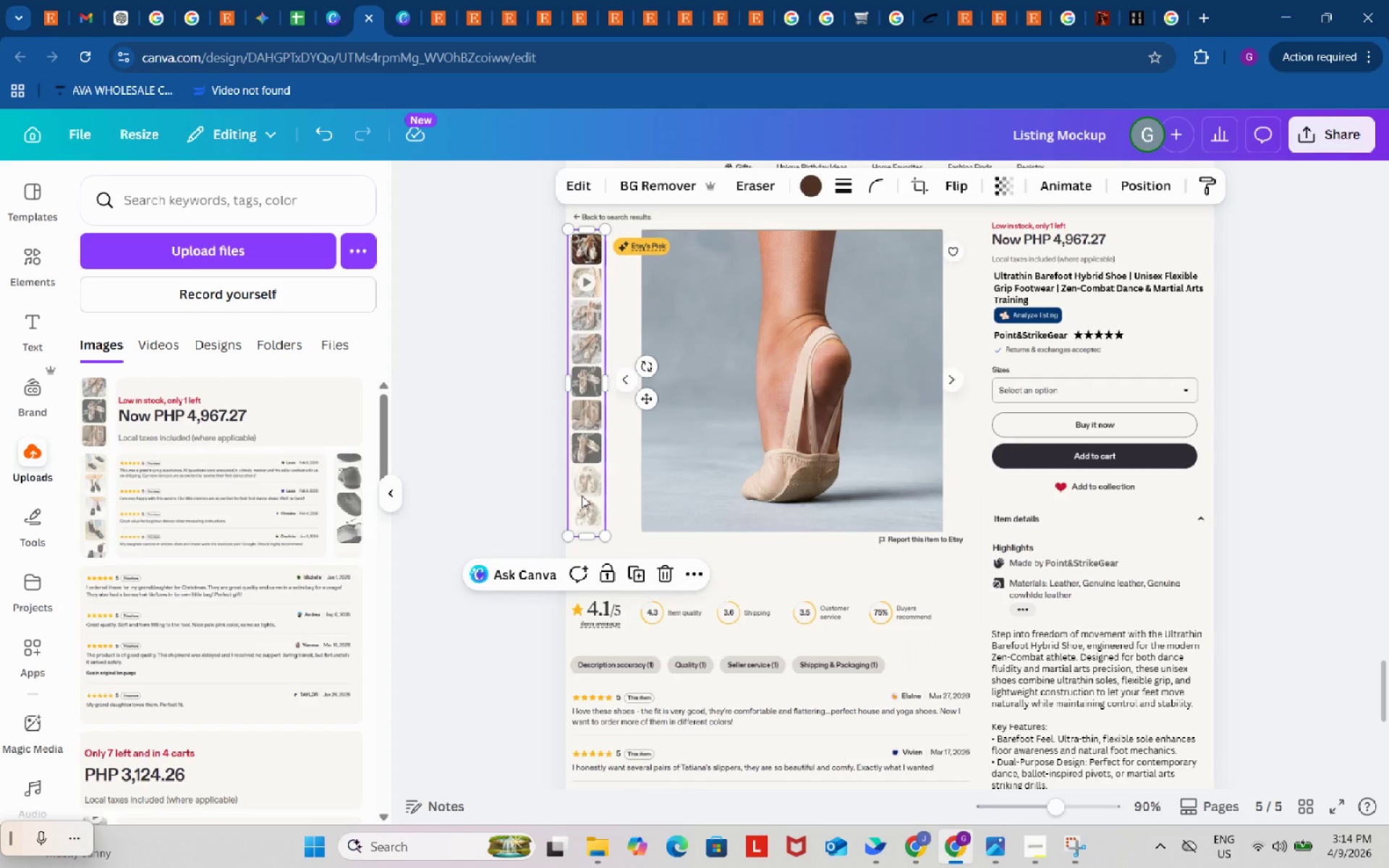 
left_click_drag(start_coordinate=[580, 495], to_coordinate=[587, 496])
 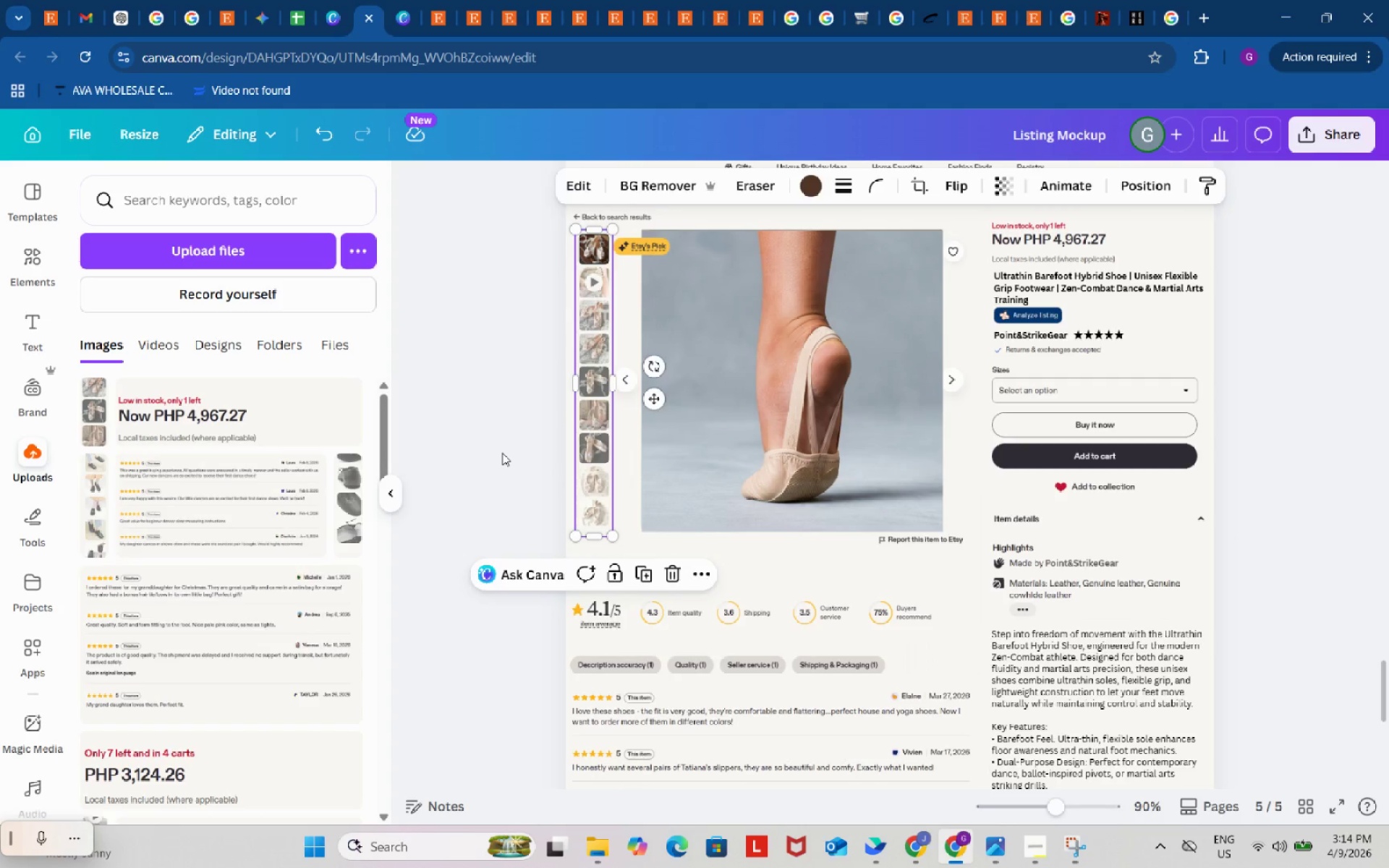 
double_click([502, 453])
 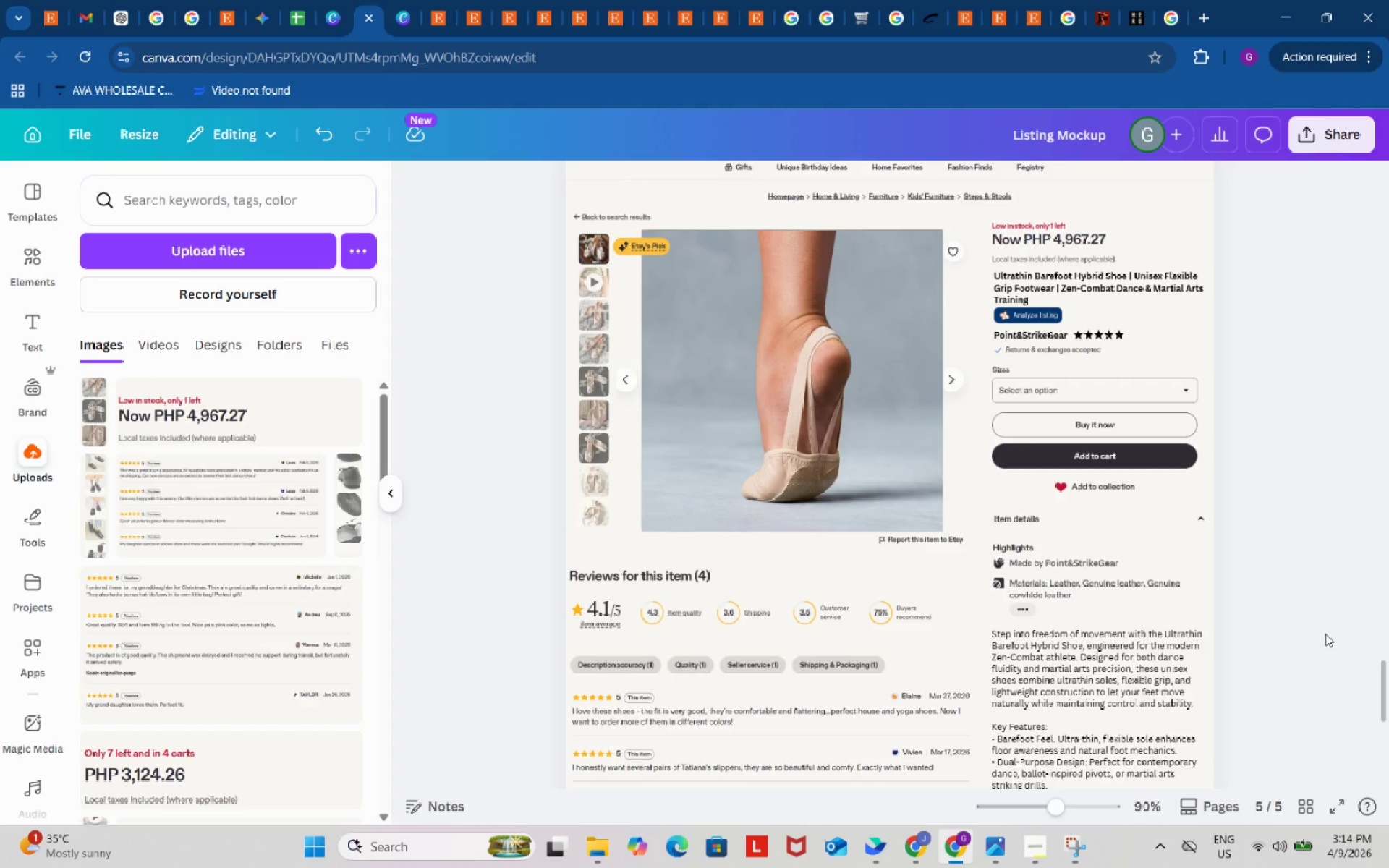 
scroll: coordinate [1325, 632], scroll_direction: down, amount: 2.0
 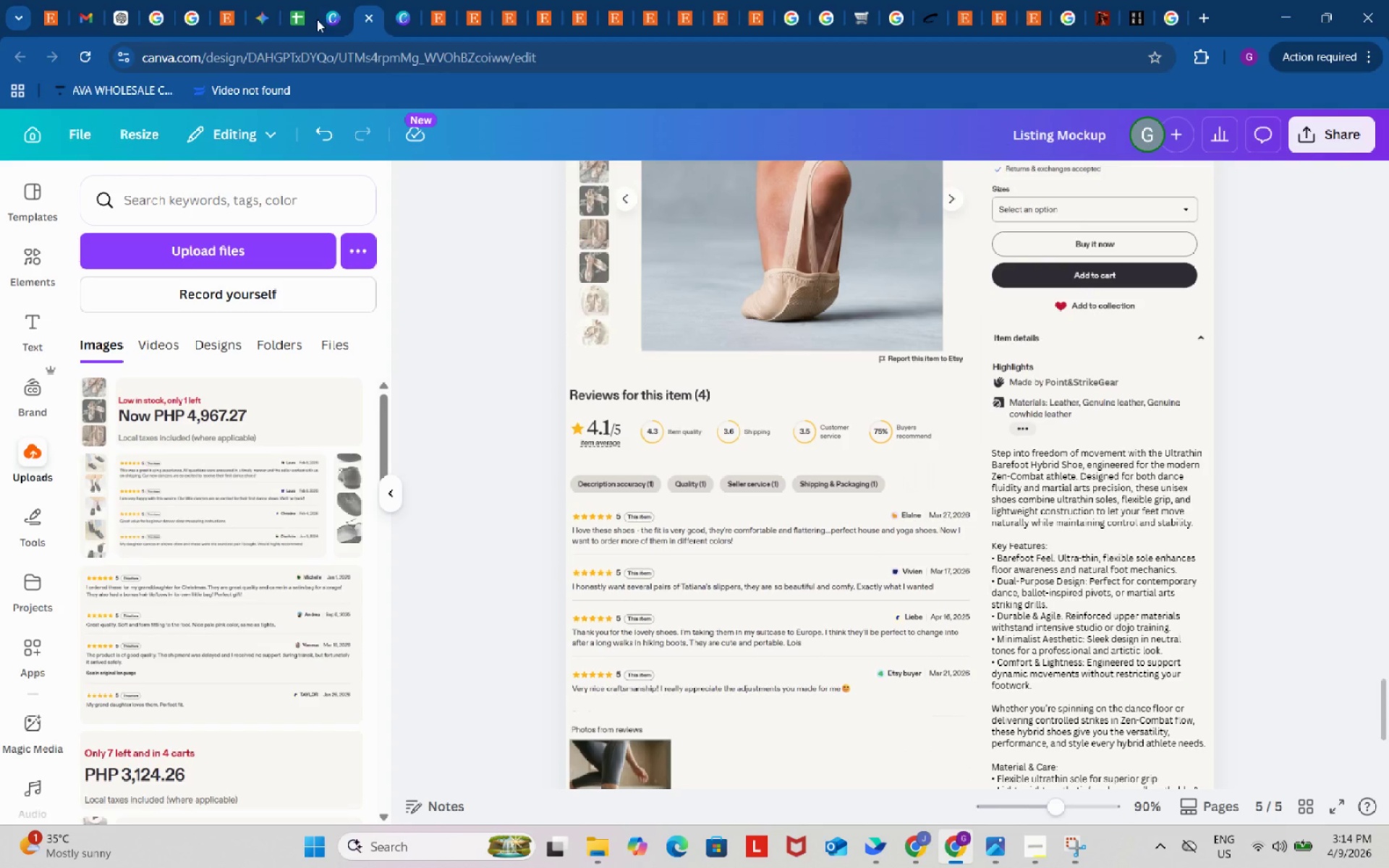 
left_click([300, 0])
 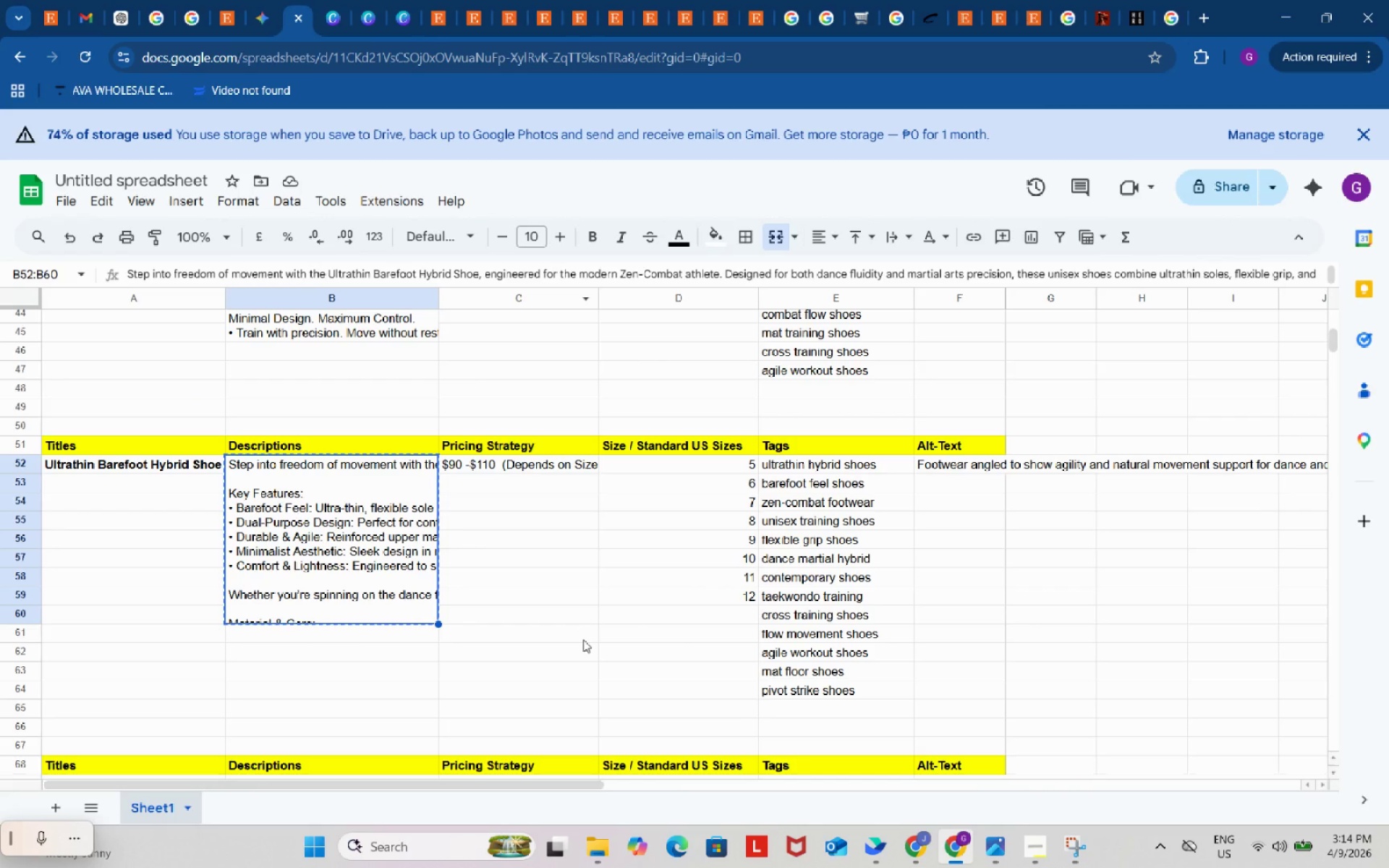 
scroll: coordinate [583, 642], scroll_direction: down, amount: 3.0
 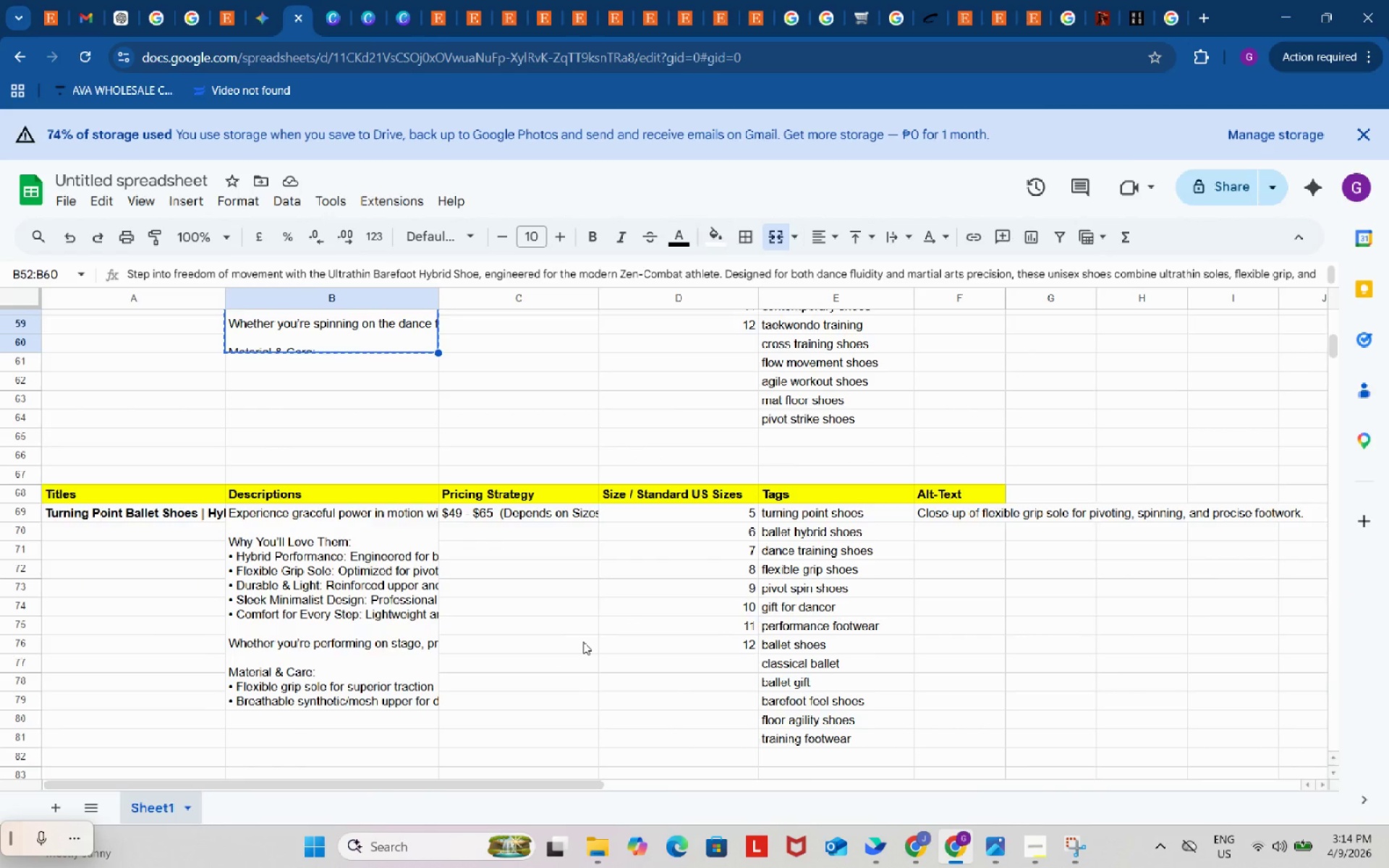 
scroll: coordinate [583, 642], scroll_direction: up, amount: 2.0
 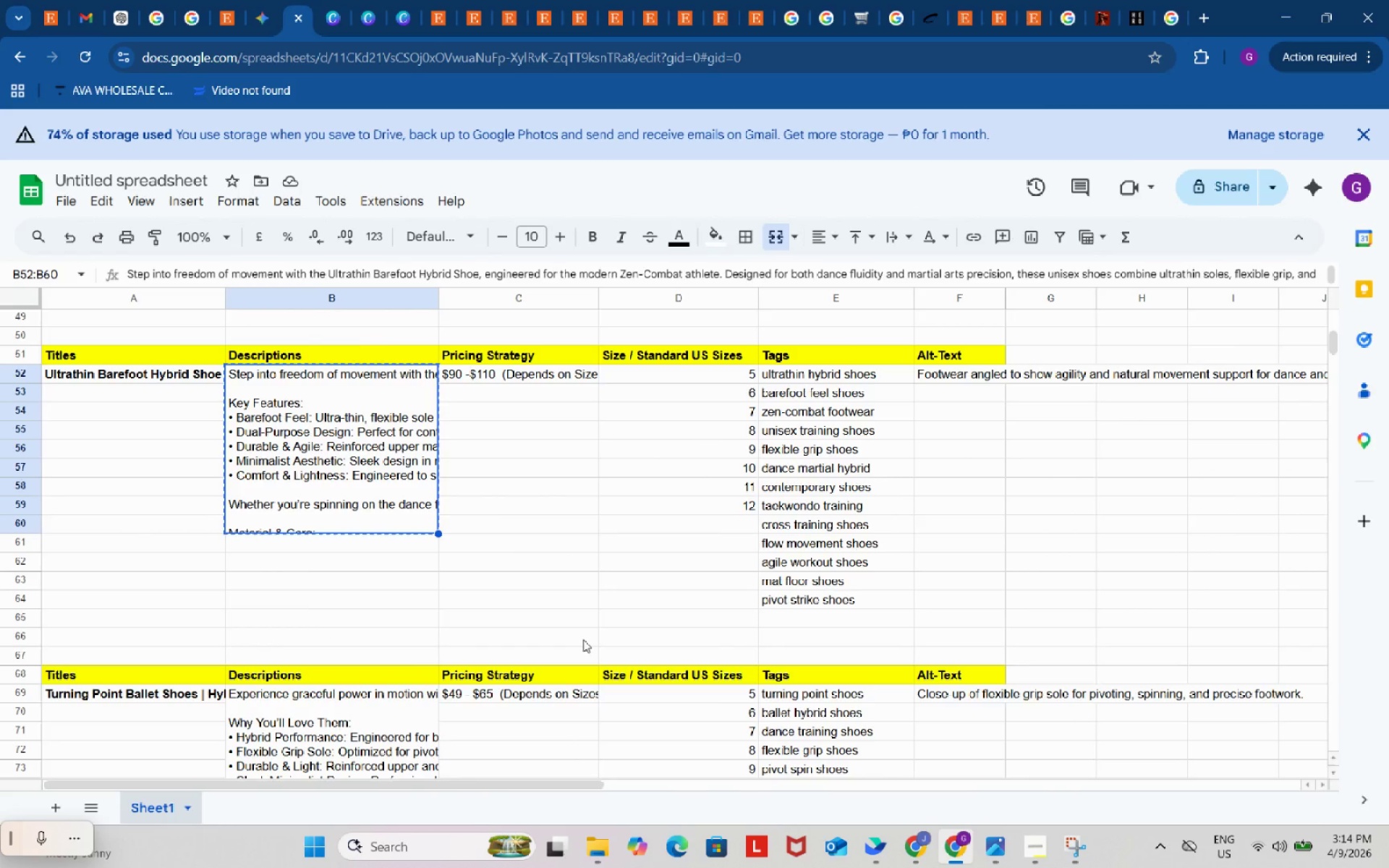 
scroll: coordinate [583, 639], scroll_direction: down, amount: 1.0
 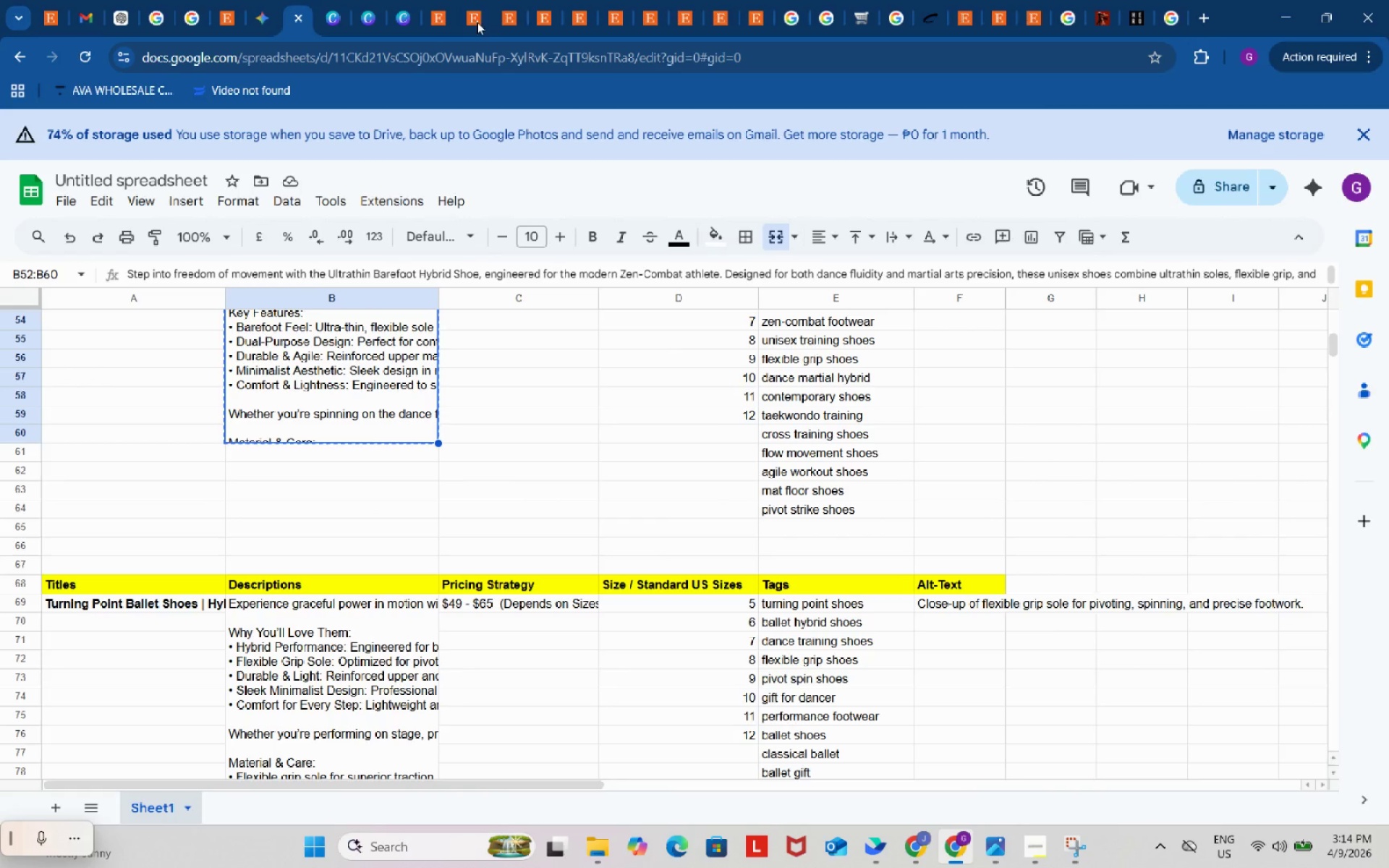 
left_click([507, 0])
 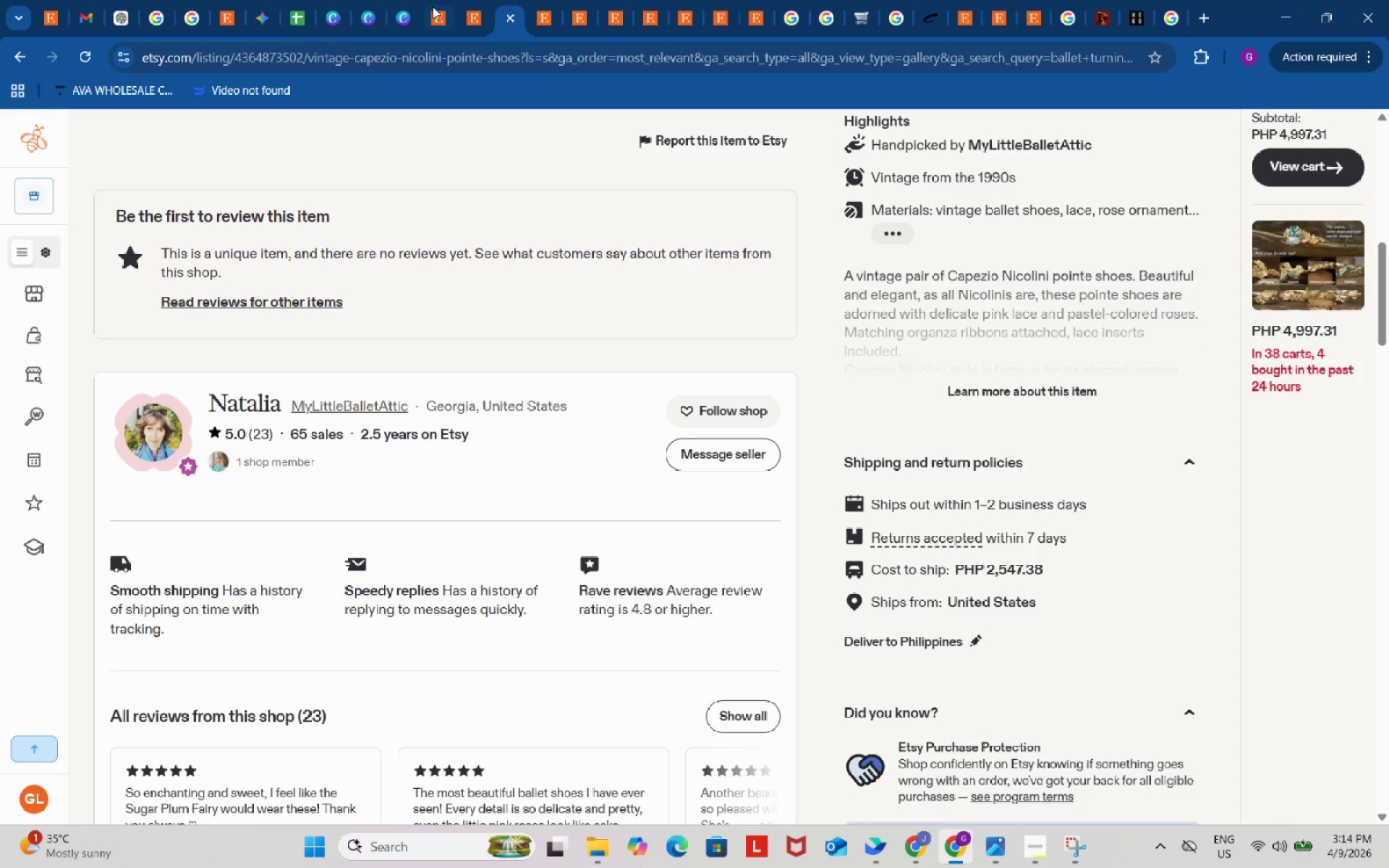 
left_click([360, 0])
 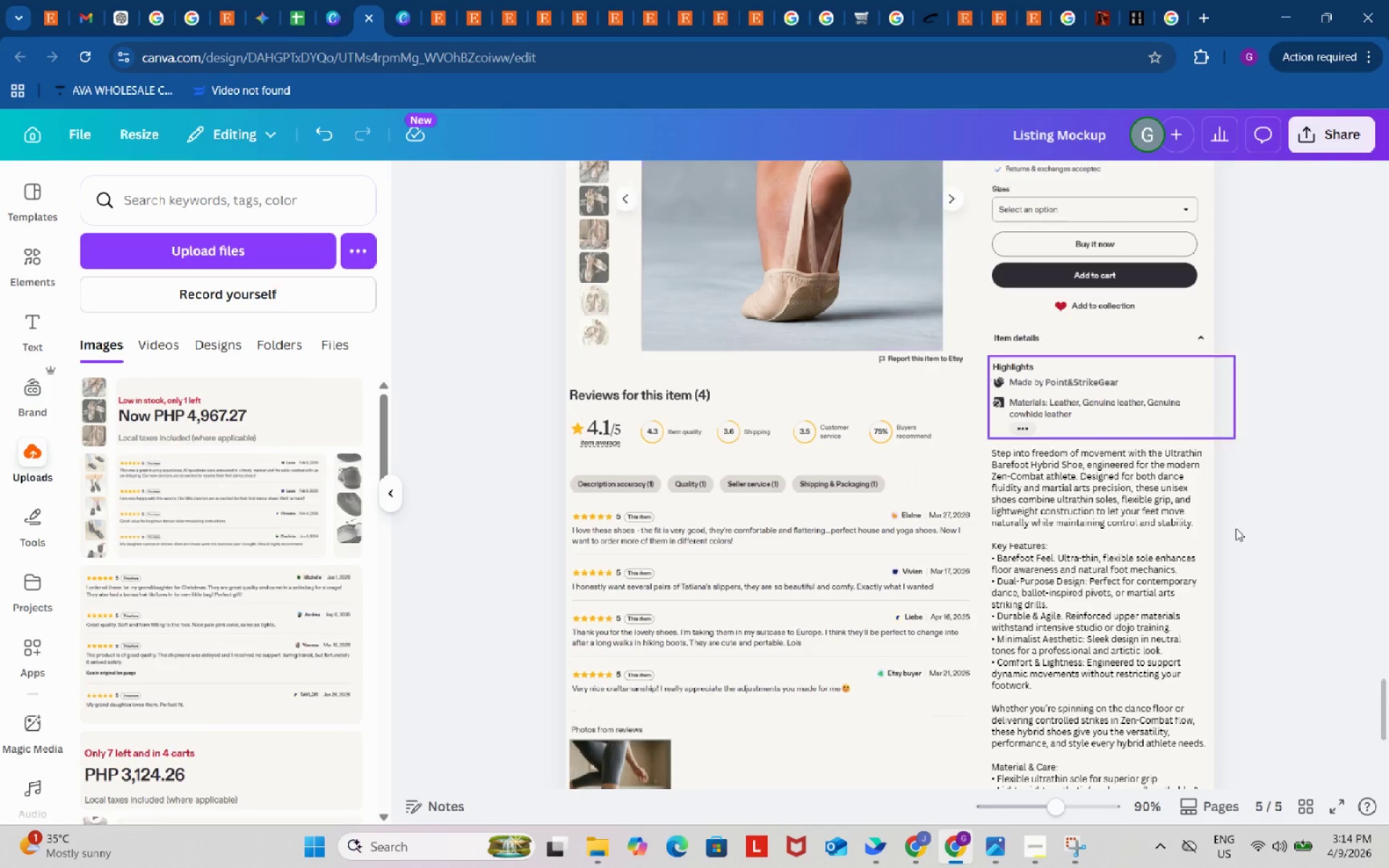 
scroll: coordinate [1245, 624], scroll_direction: up, amount: 44.0
 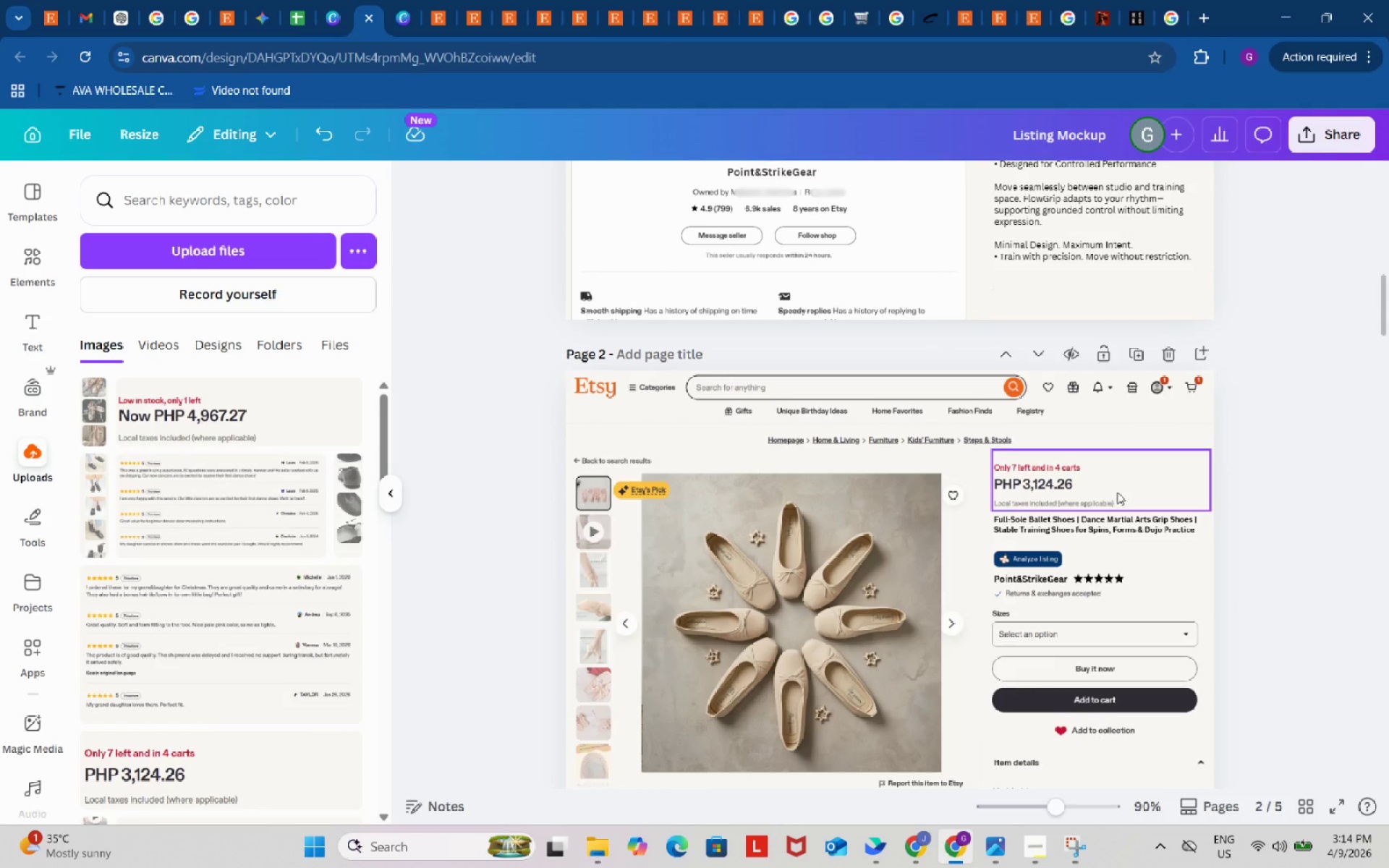 
left_click([1117, 492])
 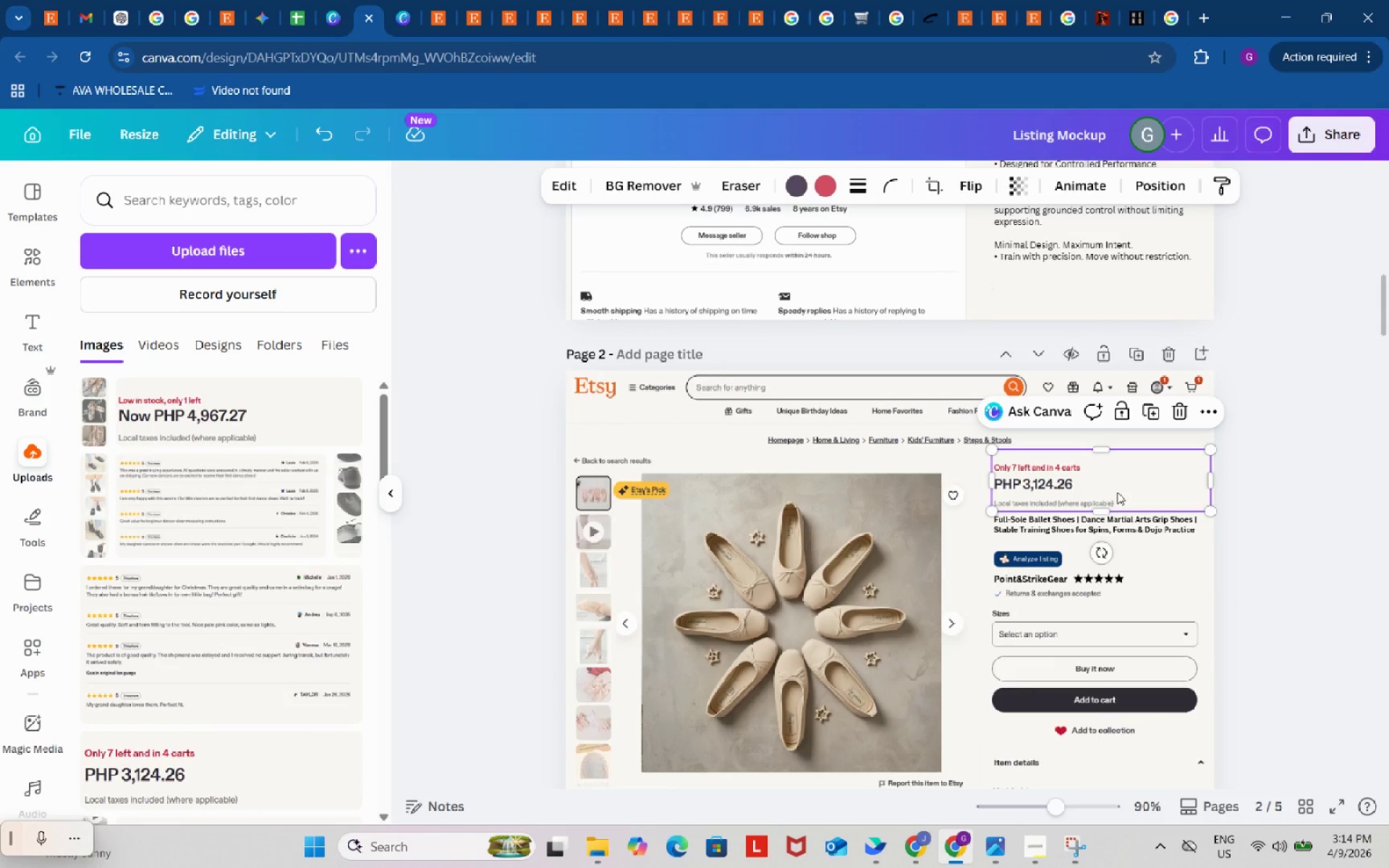 
key(Control+ControlLeft)
 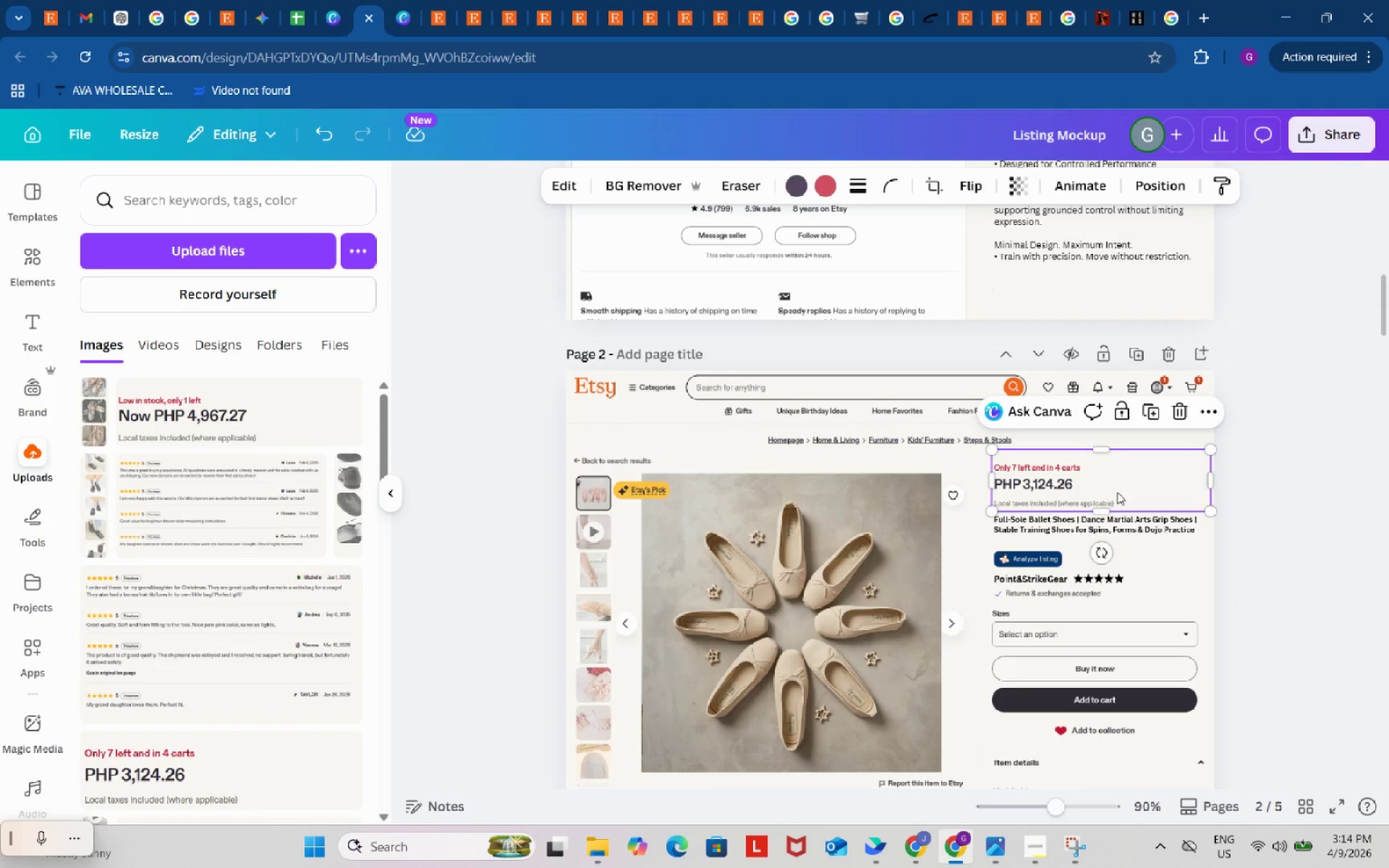 
key(Control+C)
 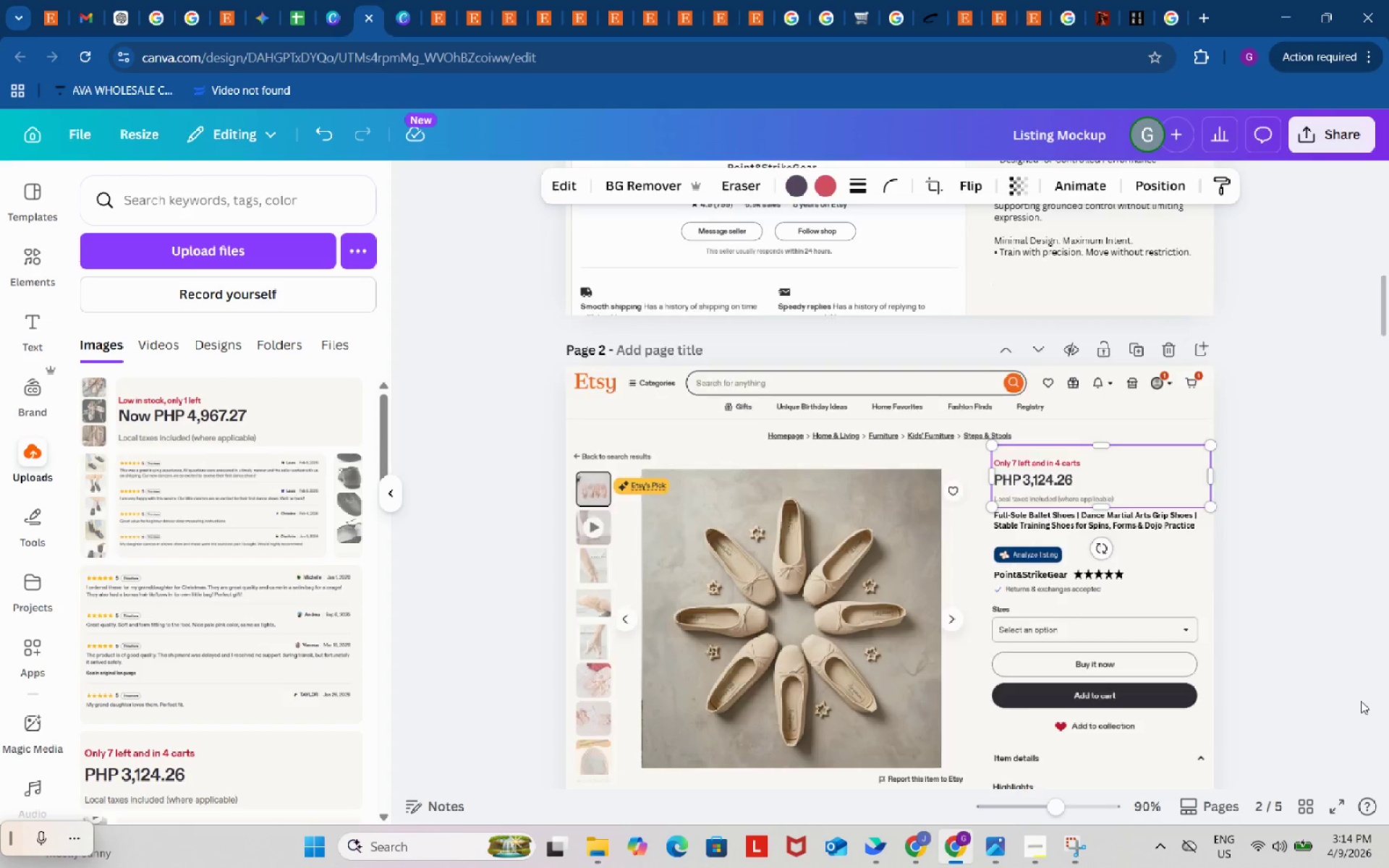 
scroll: coordinate [1300, 689], scroll_direction: down, amount: 47.0
 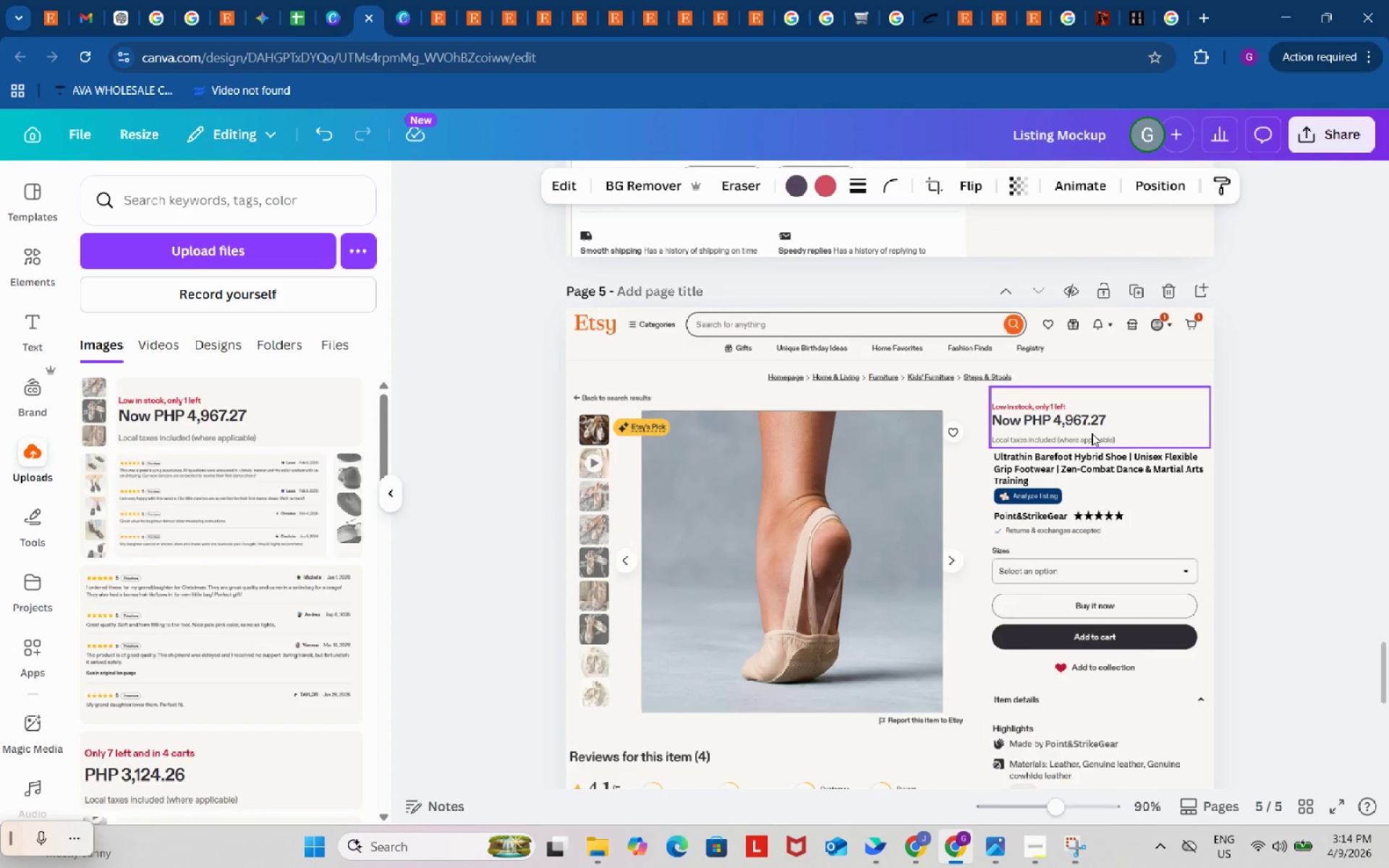 
left_click([1092, 432])
 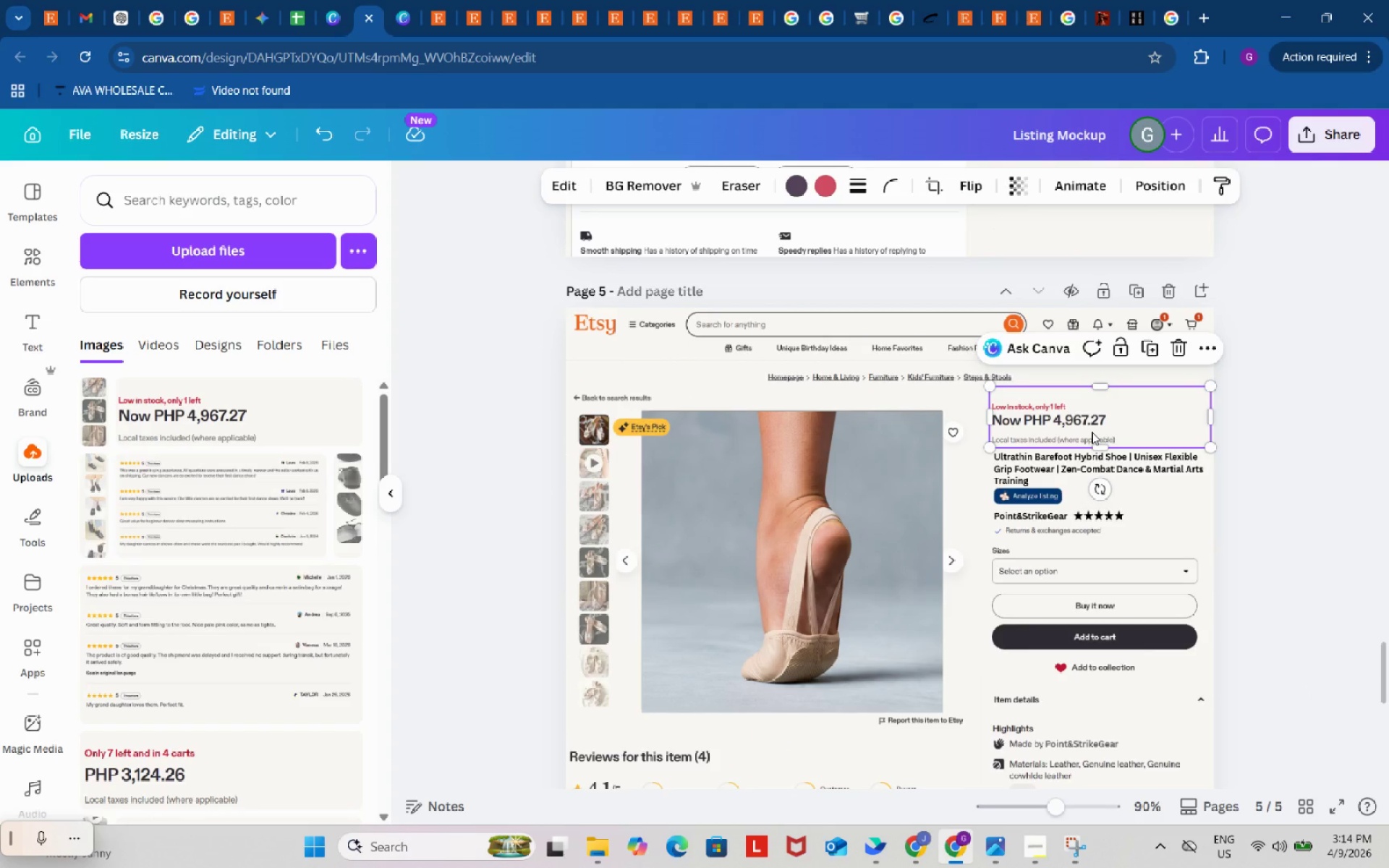 
key(Backspace)
 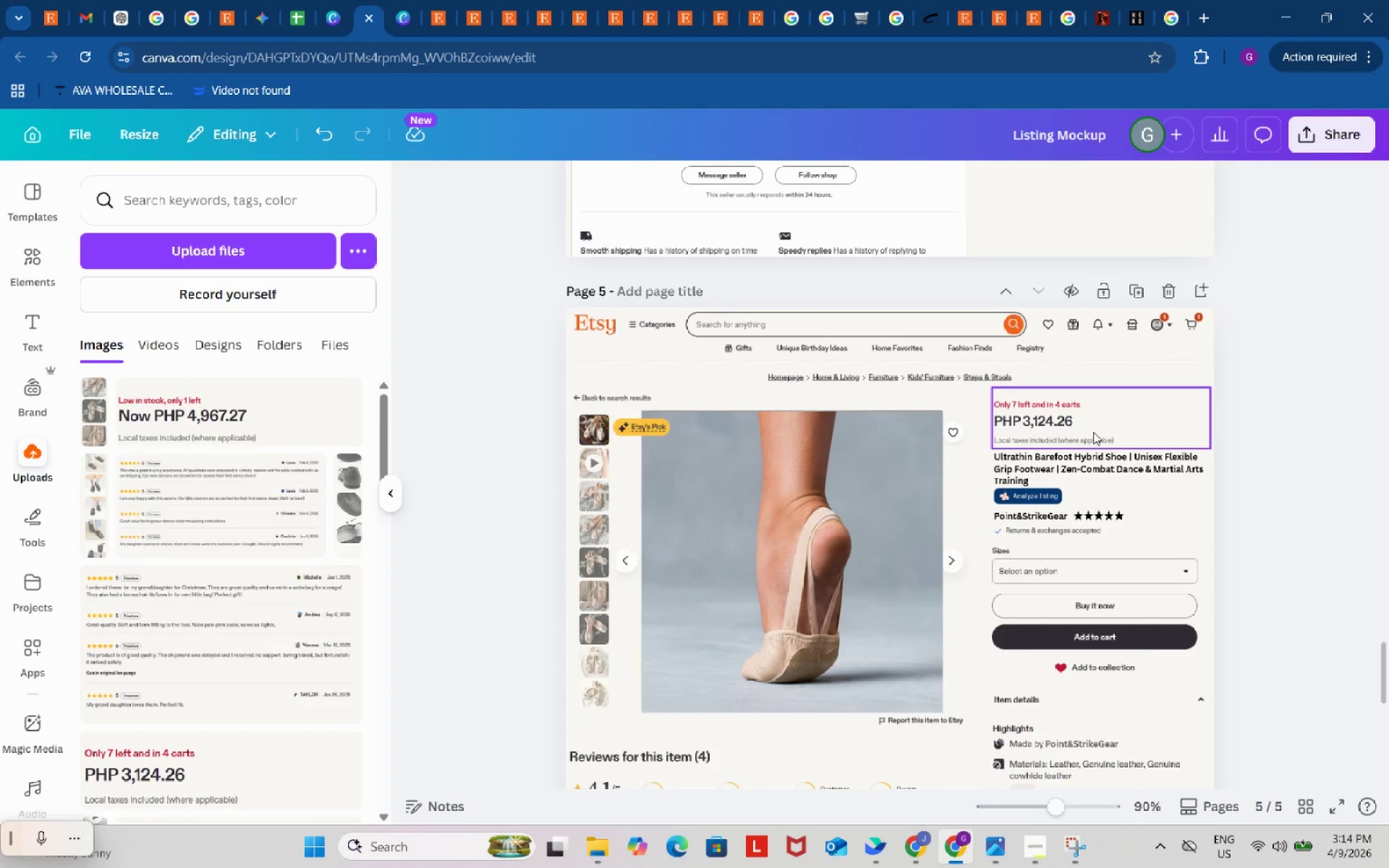 
key(Control+V)
 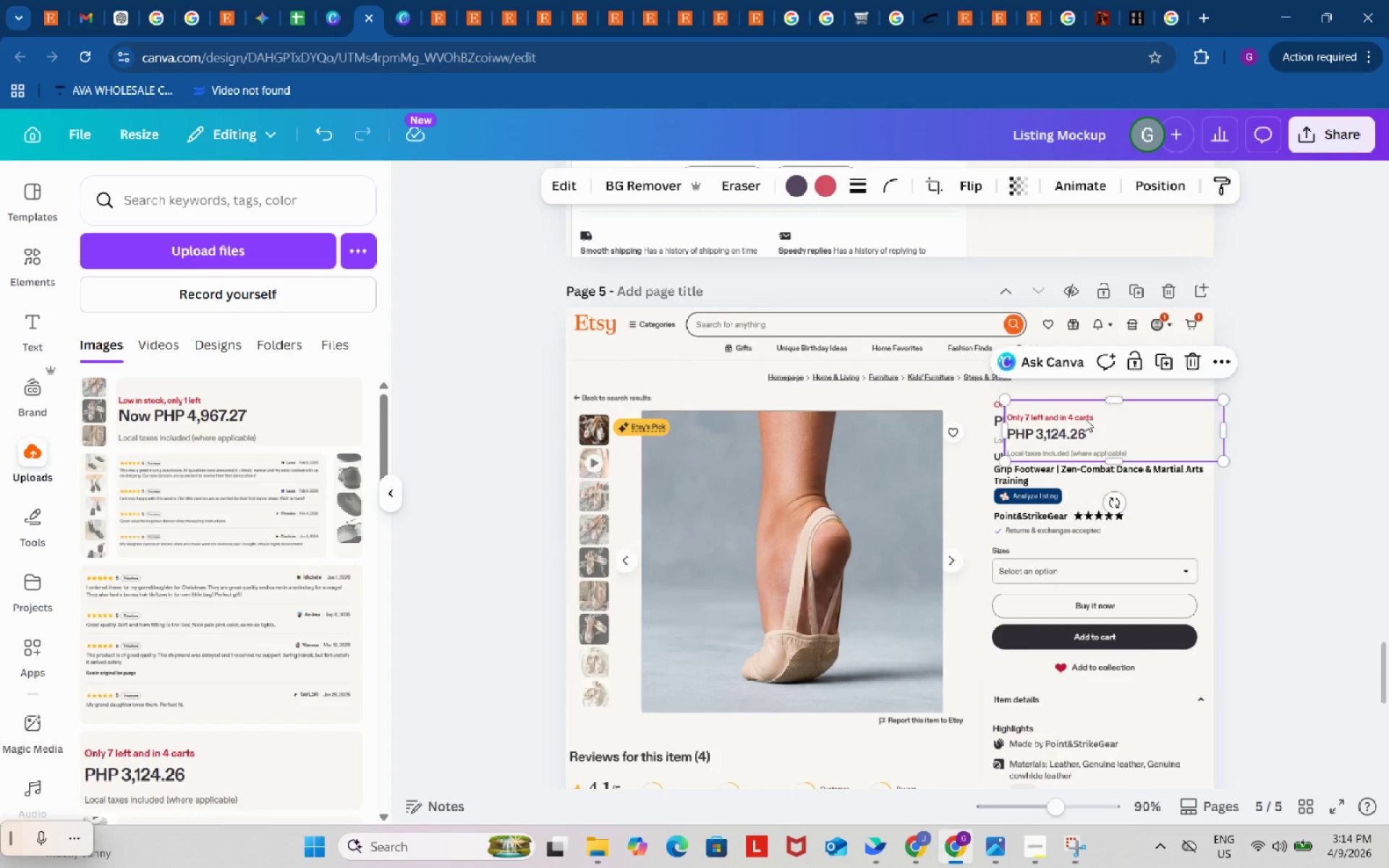 
left_click([1089, 418])
 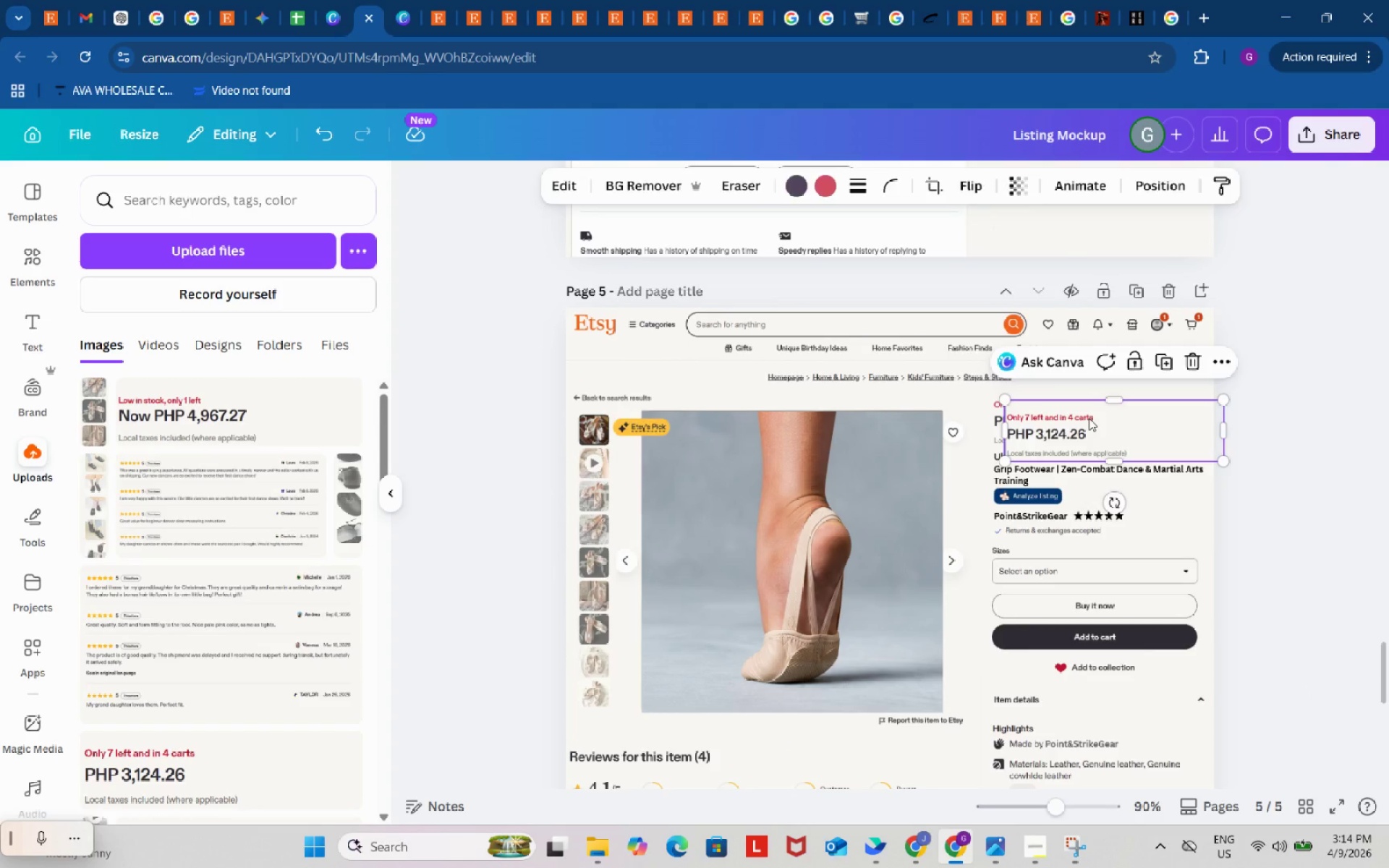 
key(Backspace)
 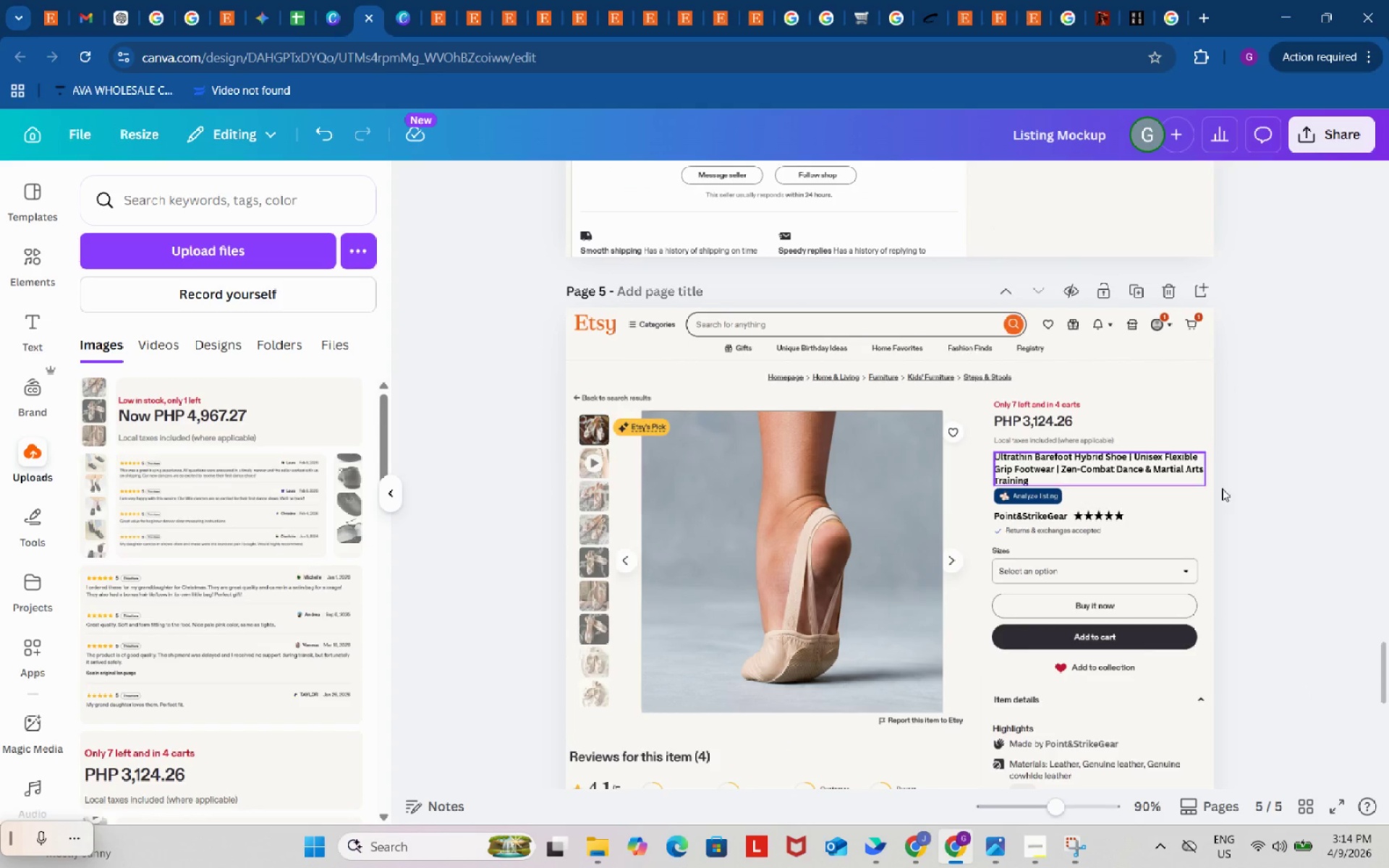 
left_click([1240, 502])
 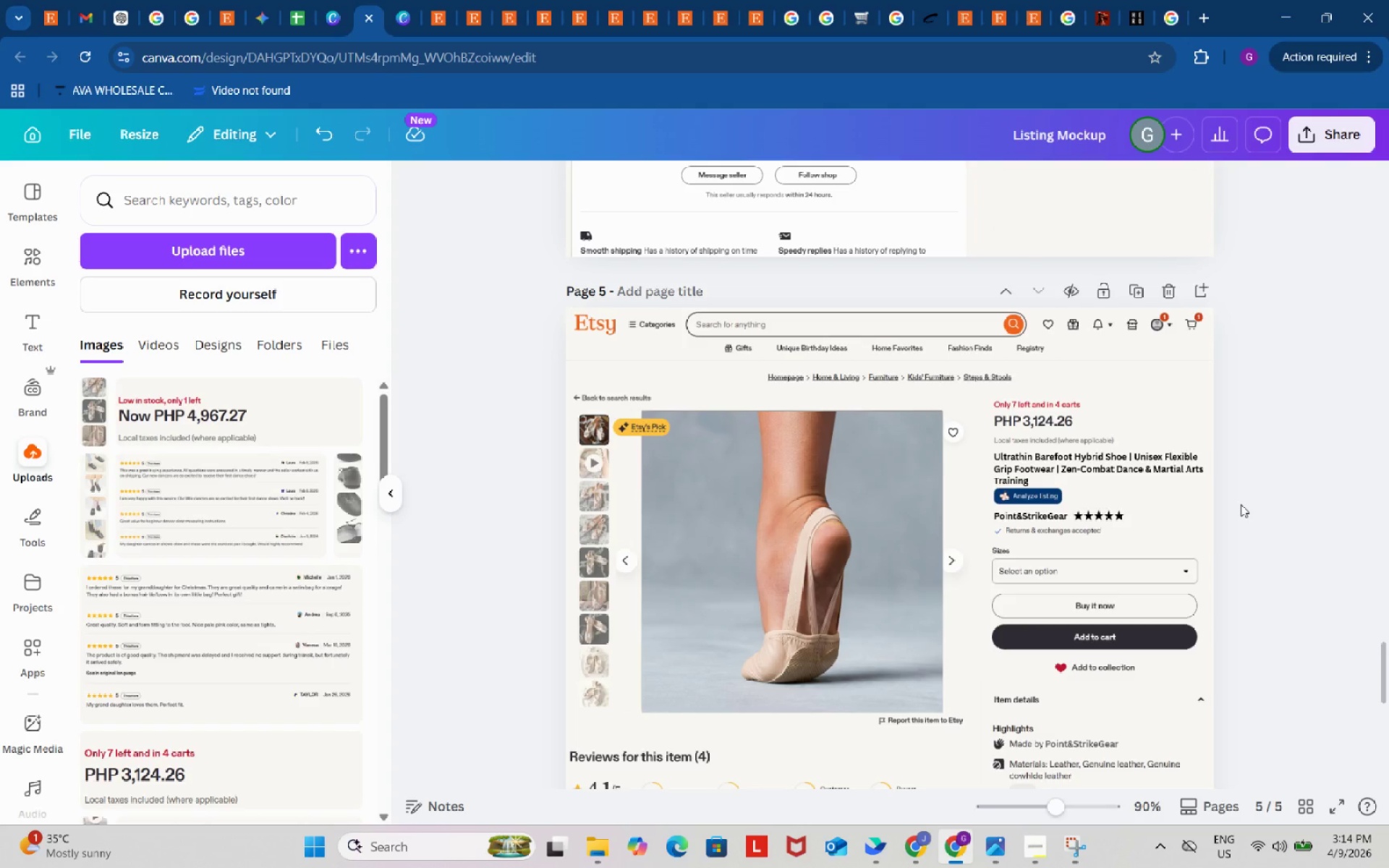 
scroll: coordinate [1241, 503], scroll_direction: down, amount: 6.0
 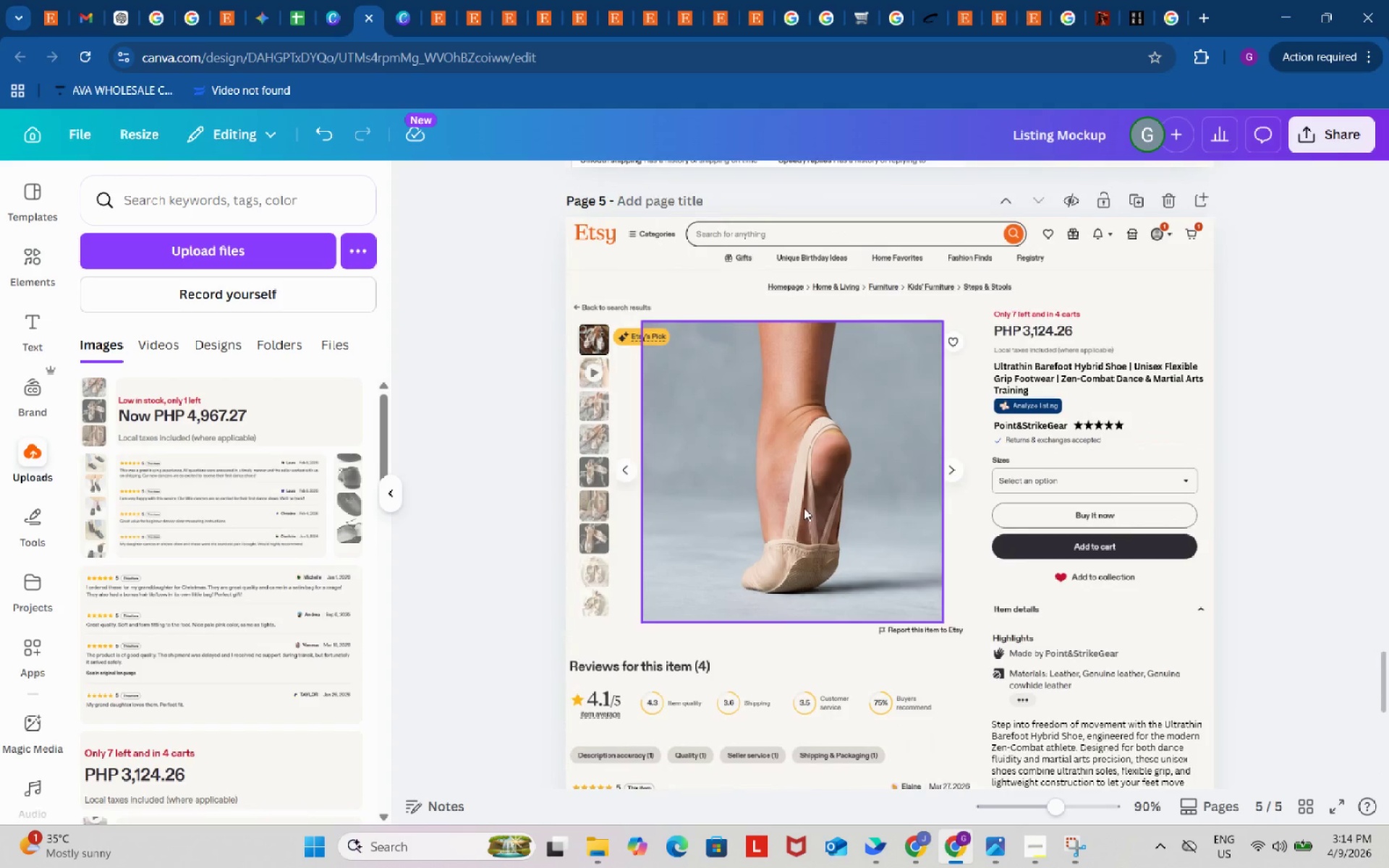 
left_click([804, 508])
 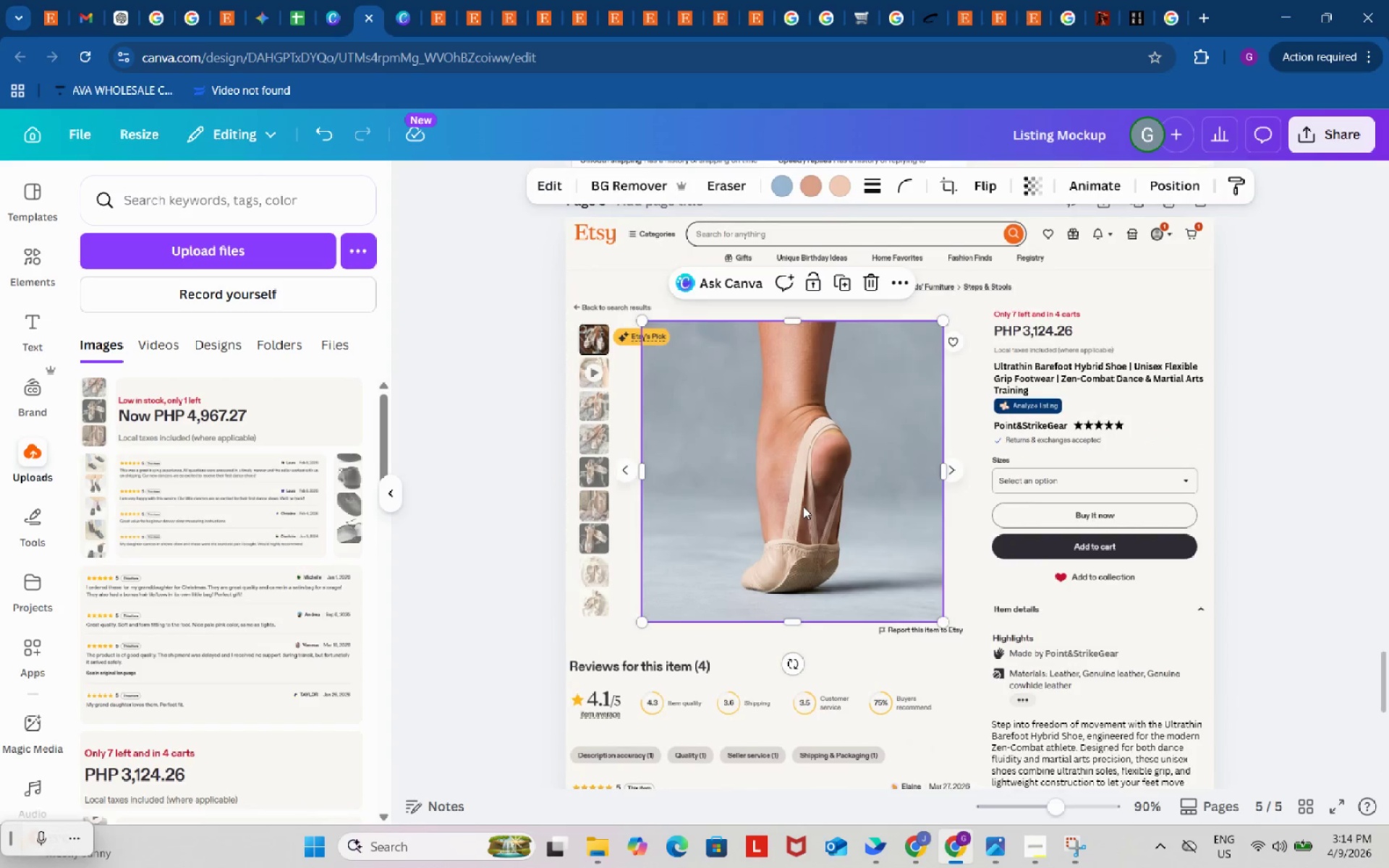 
key(Control+ControlLeft)
 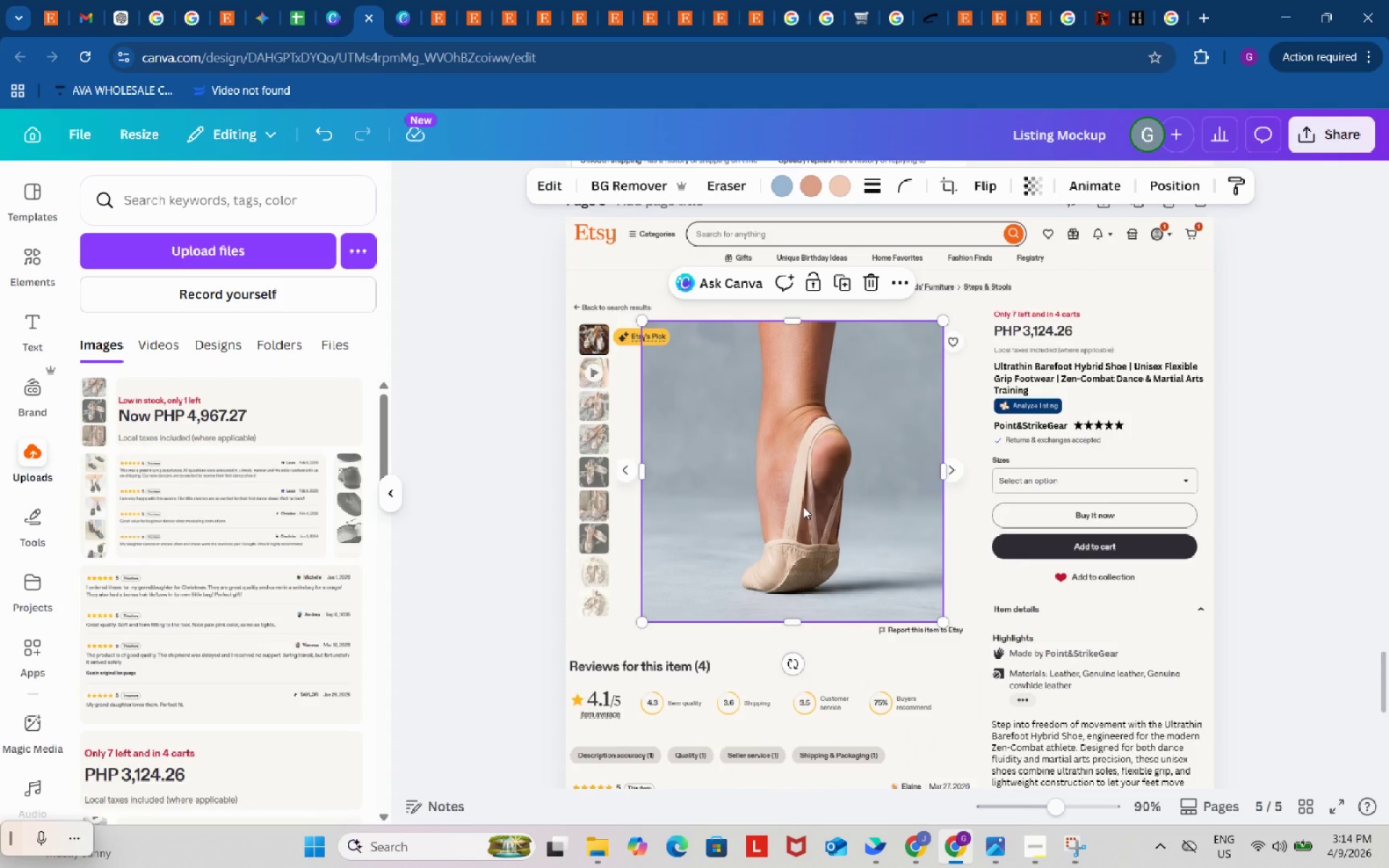 
key(Control+C)
 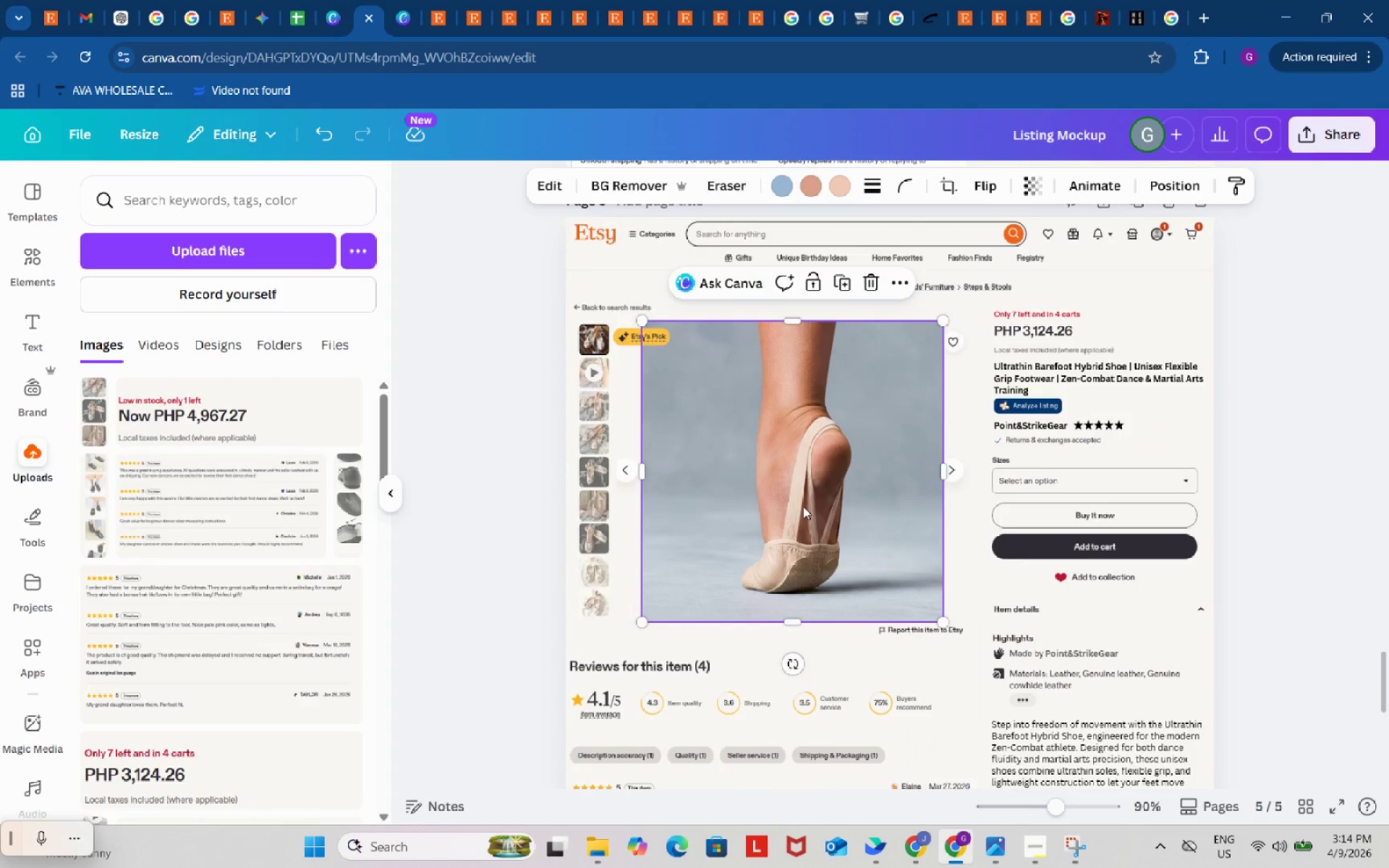 
key(Control+ControlLeft)
 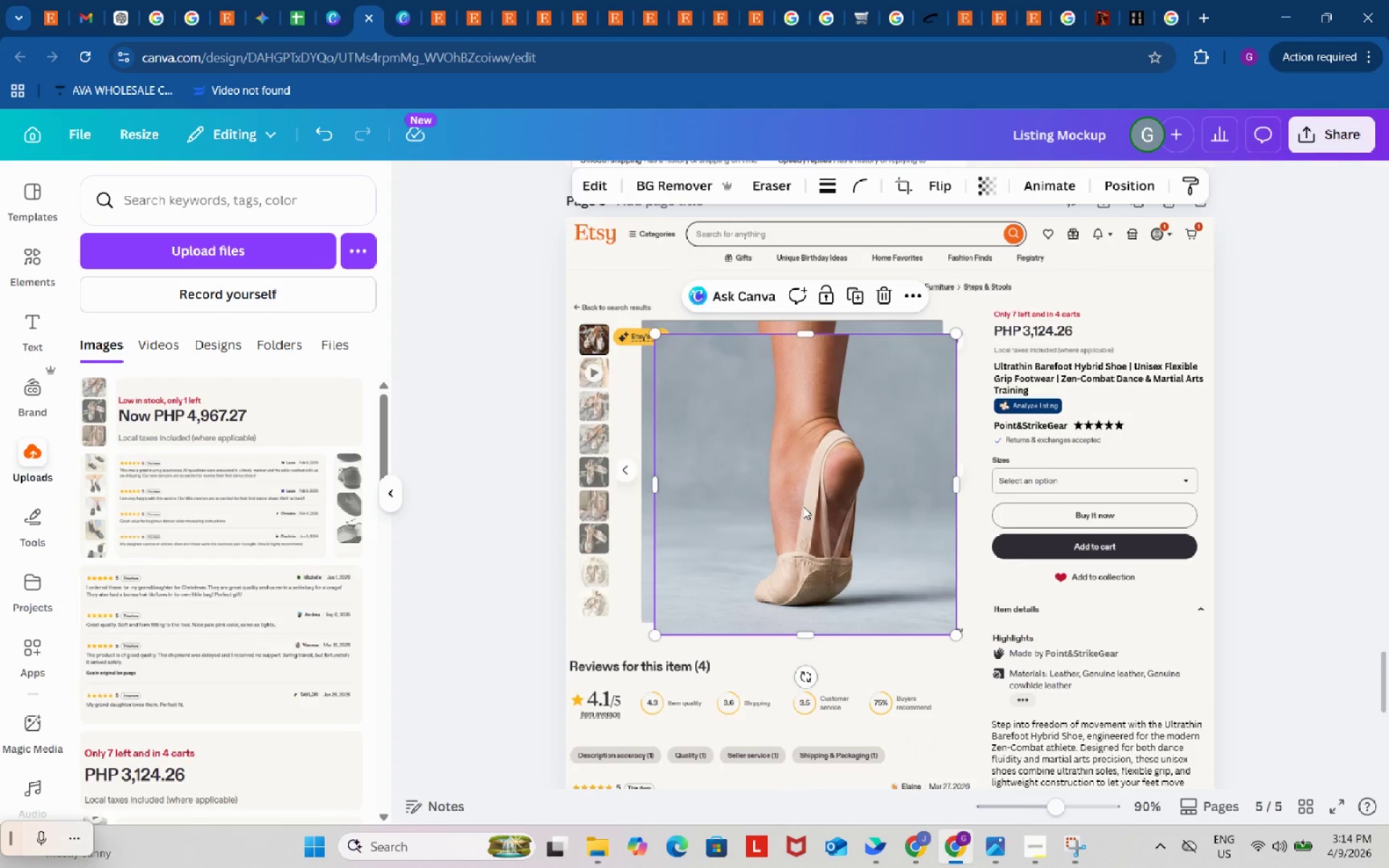 
key(Control+V)
 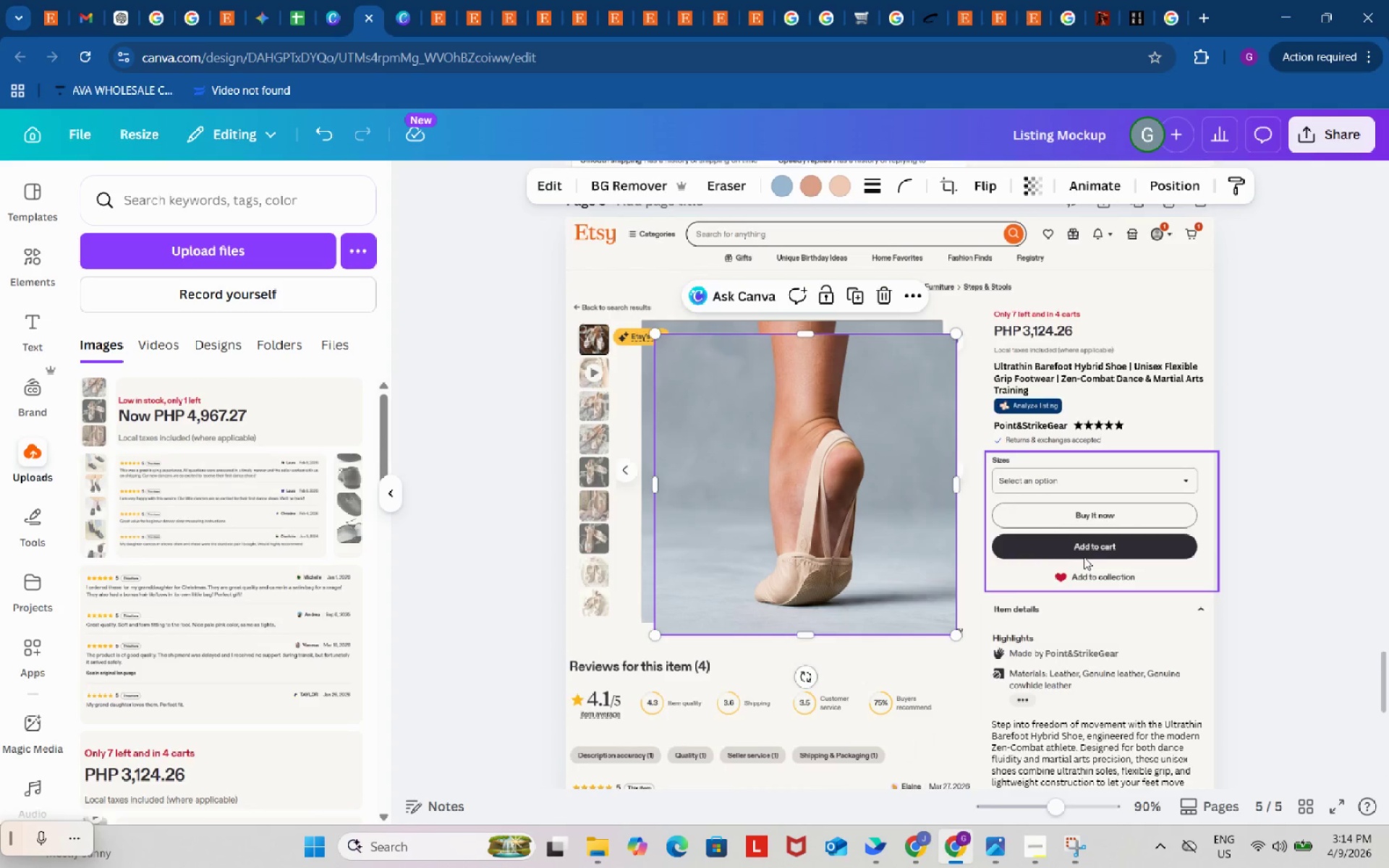 
left_click_drag(start_coordinate=[861, 302], to_coordinate=[812, 684])
 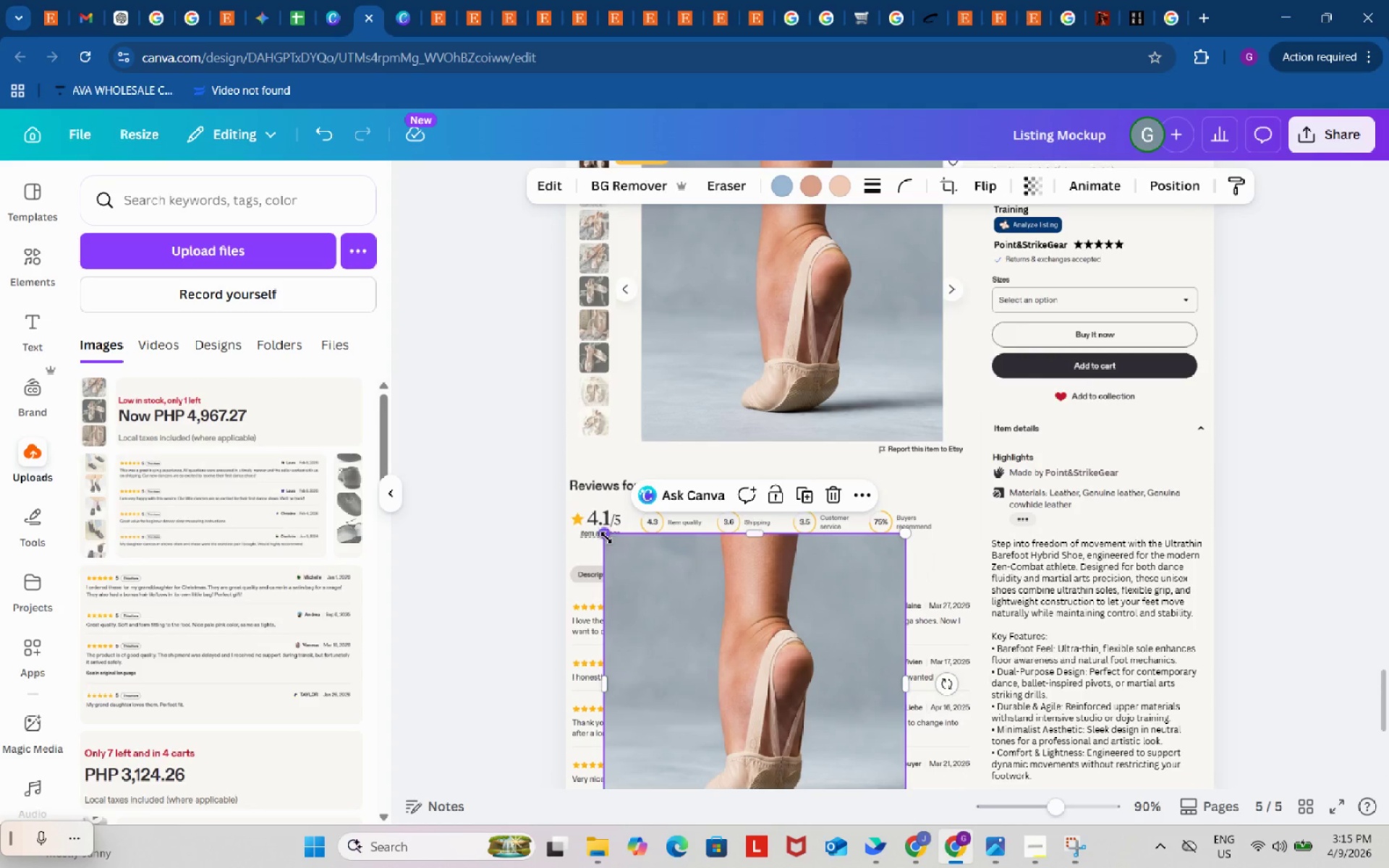 
scroll: coordinate [1084, 557], scroll_direction: down, amount: 2.0
 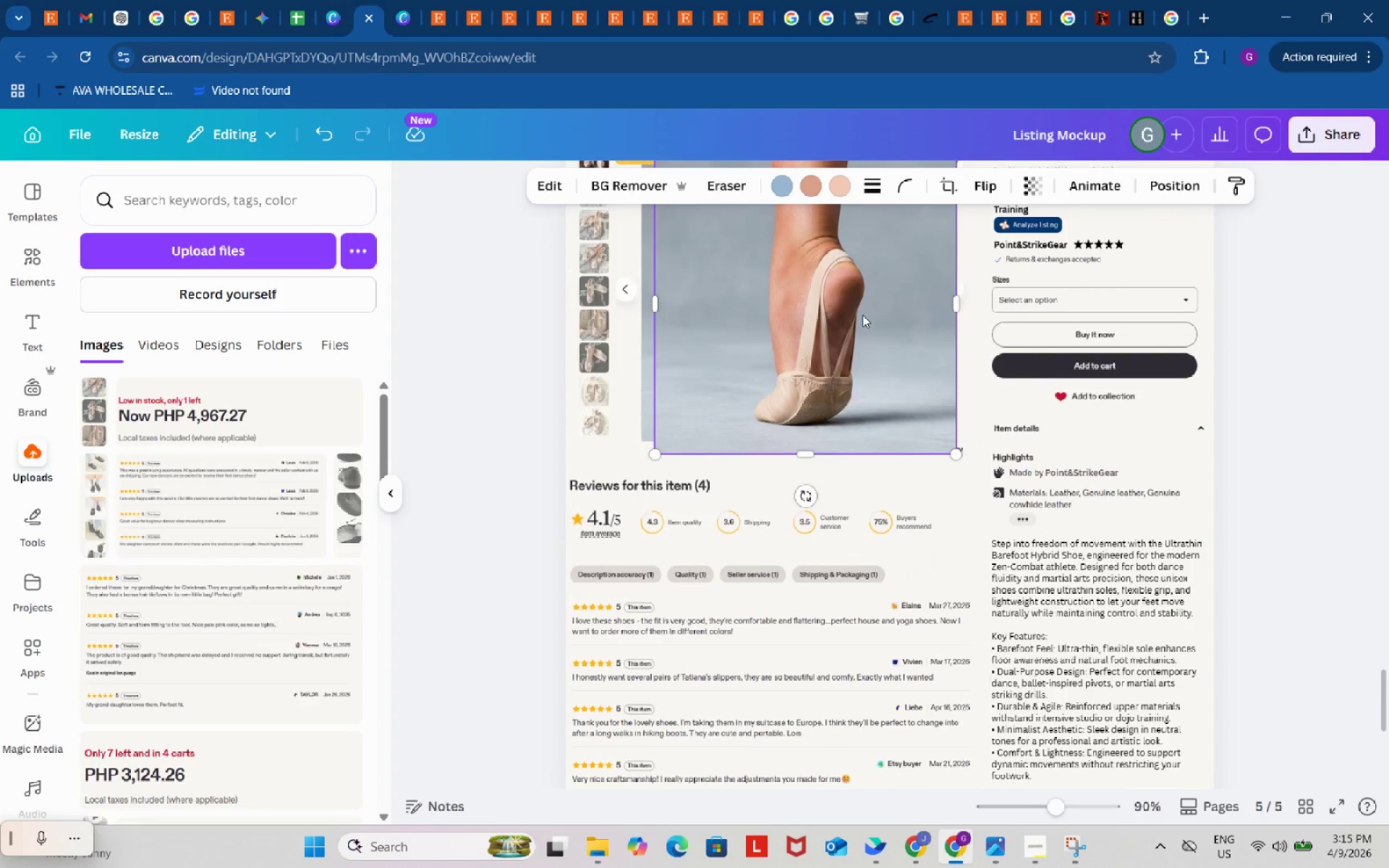 
left_click_drag(start_coordinate=[606, 537], to_coordinate=[724, 688])
 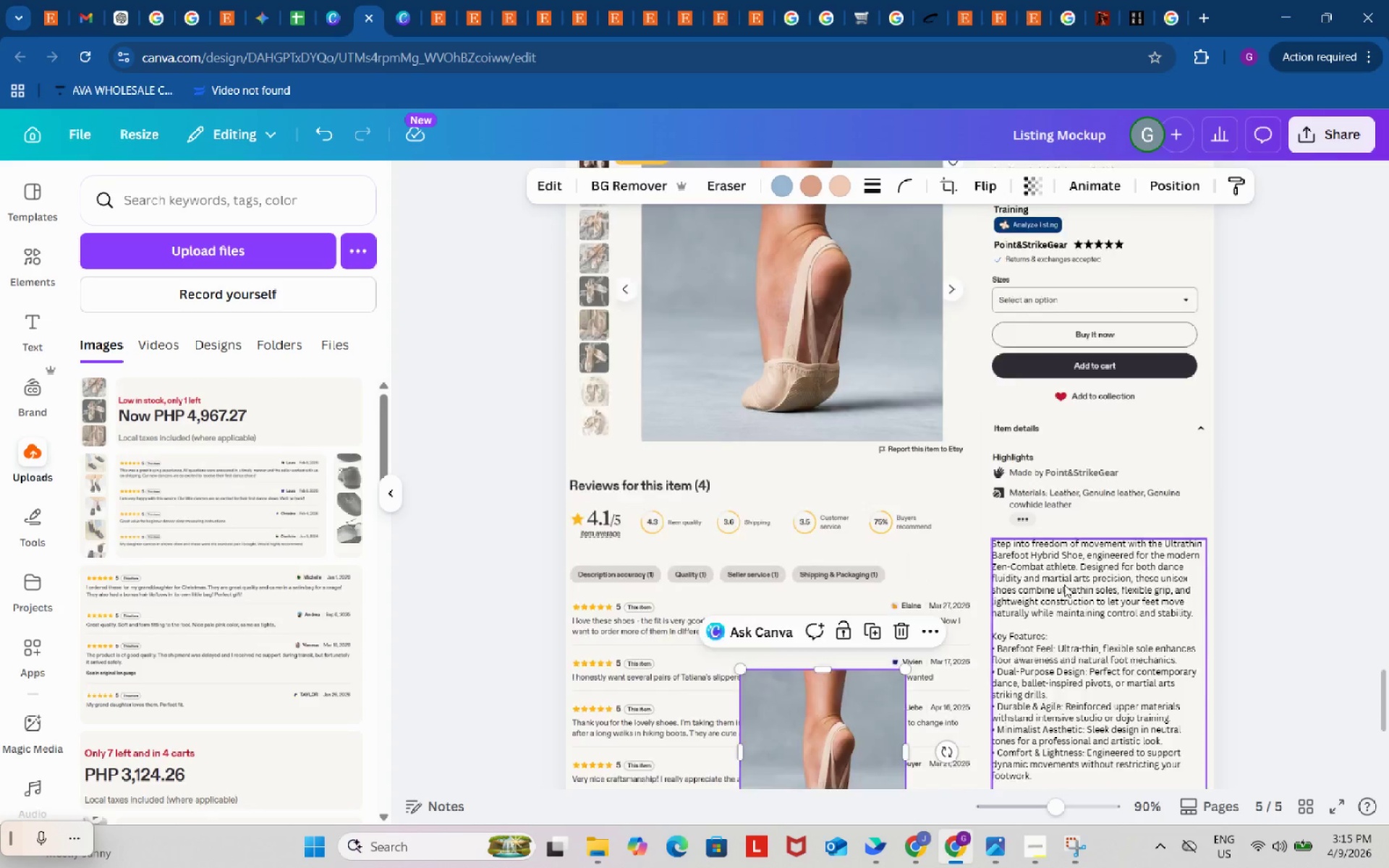 
scroll: coordinate [1064, 584], scroll_direction: down, amount: 4.0
 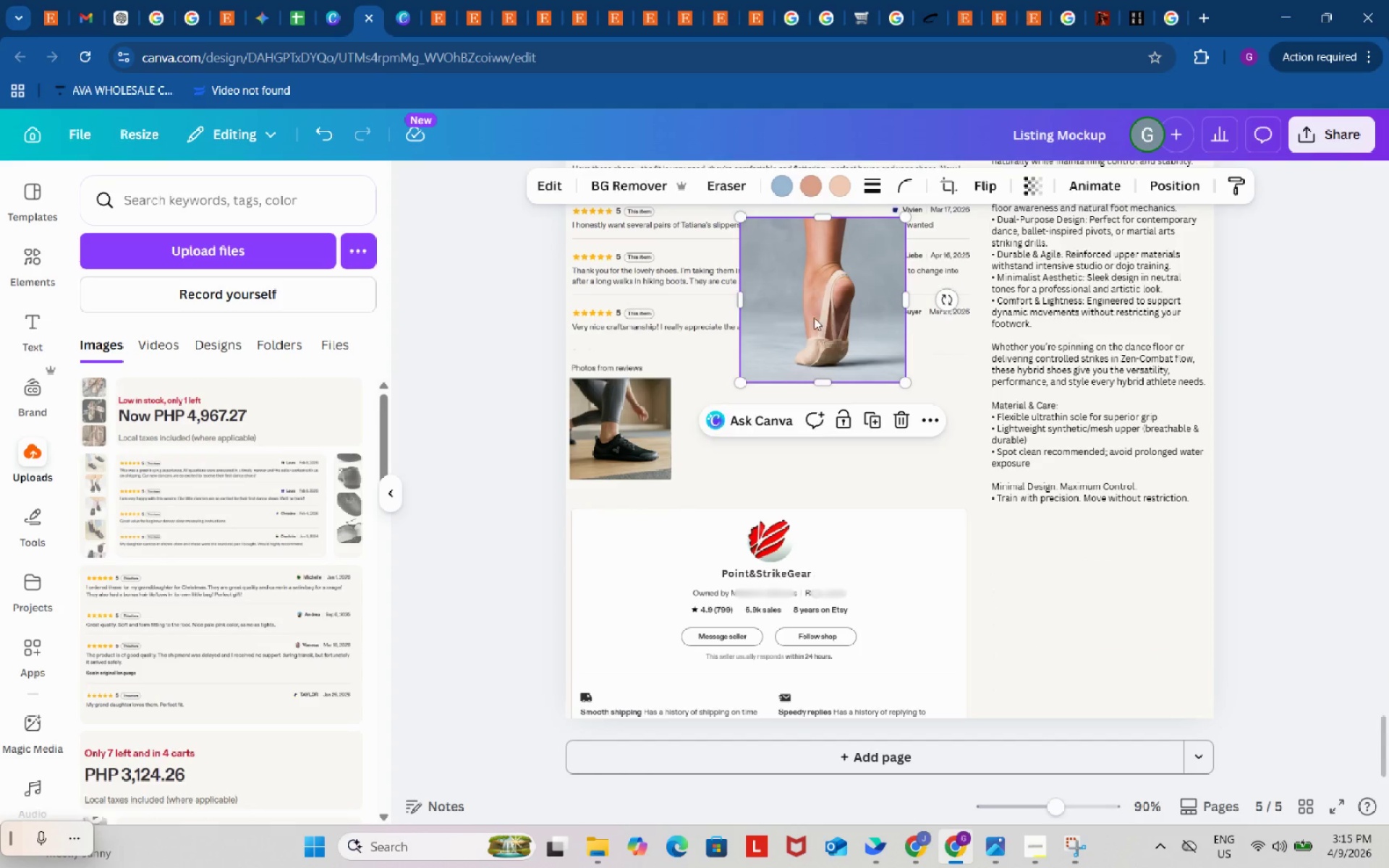 
left_click_drag(start_coordinate=[813, 314], to_coordinate=[644, 474])
 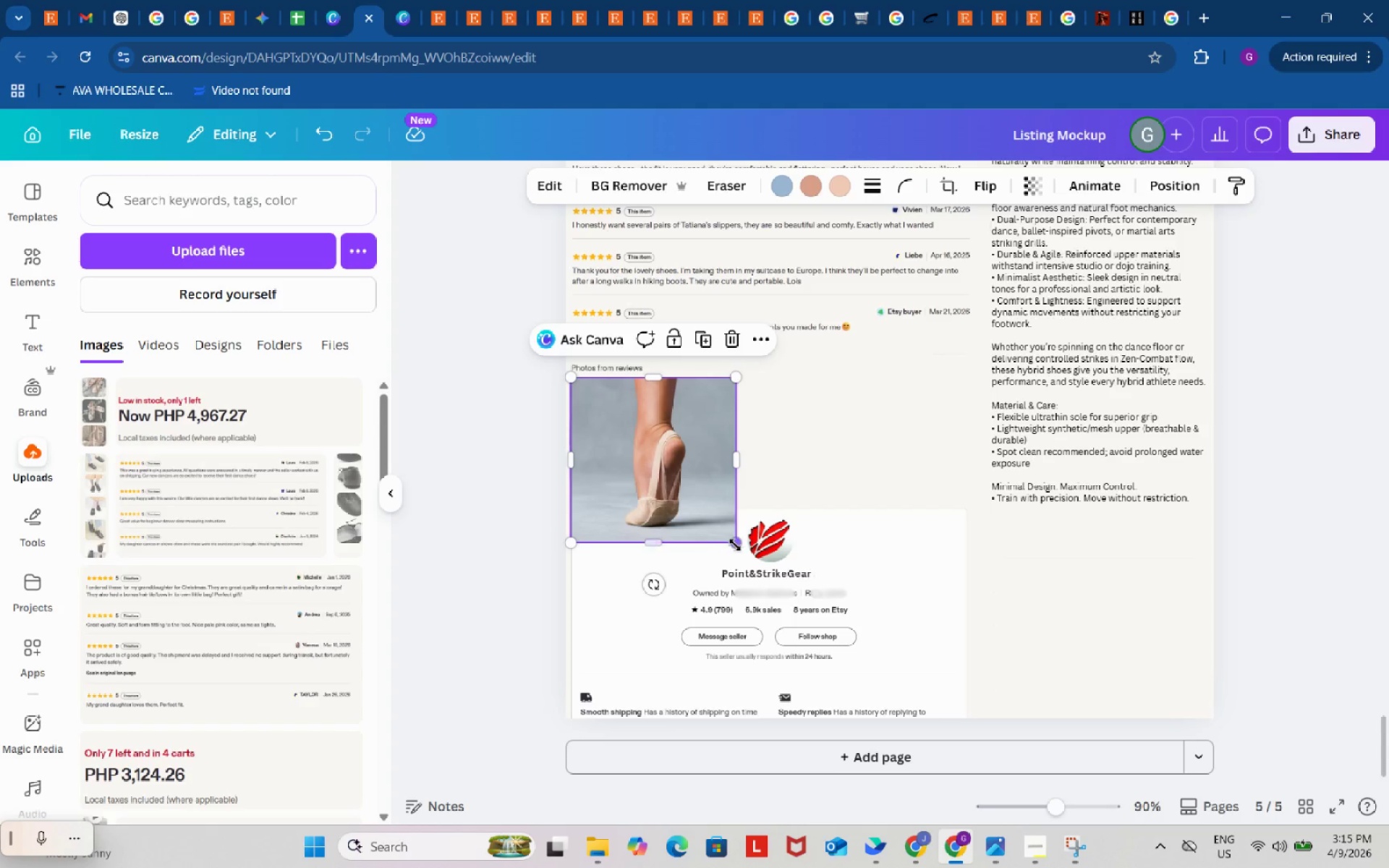 
left_click_drag(start_coordinate=[735, 545], to_coordinate=[679, 479])
 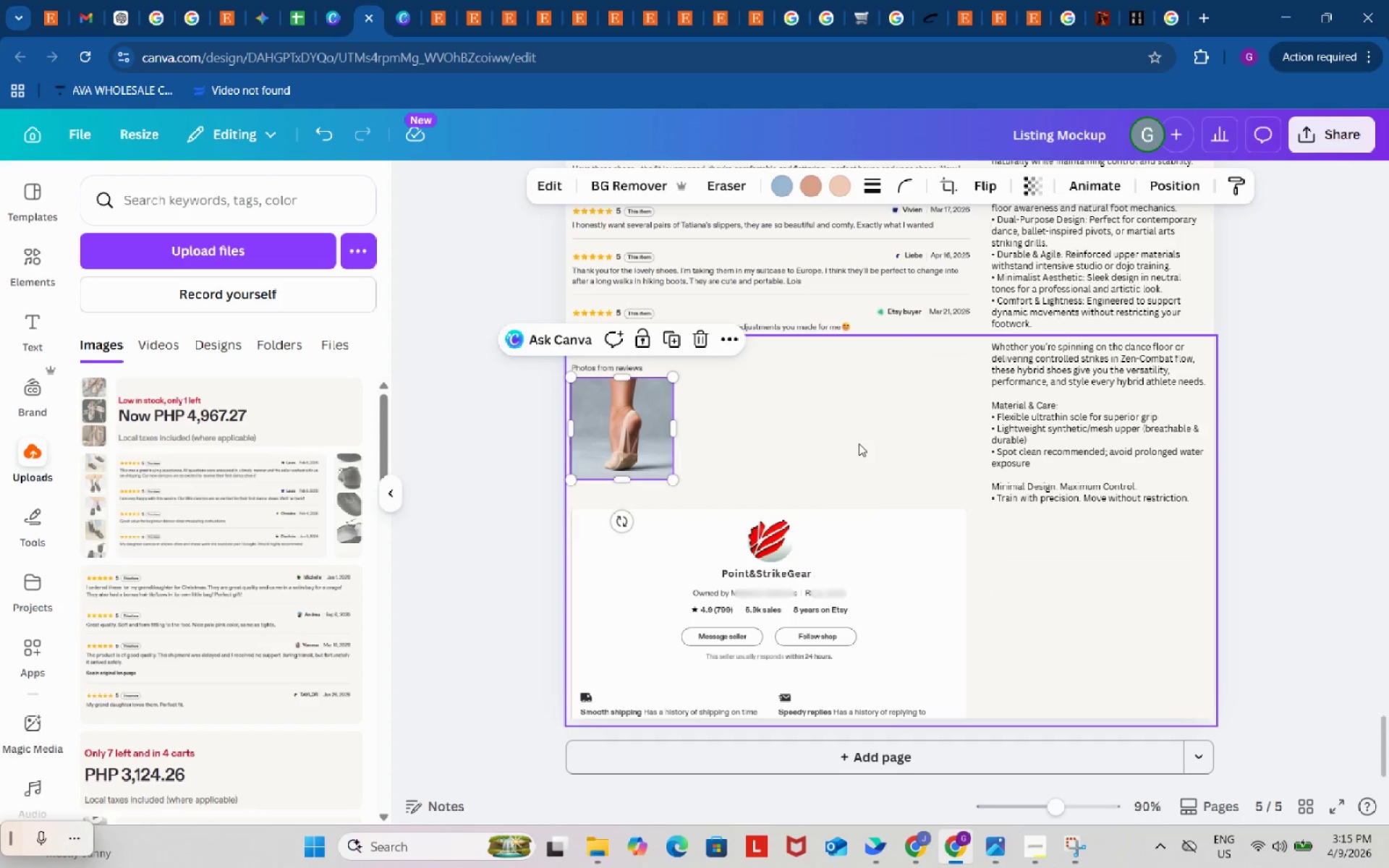 
left_click([859, 443])
 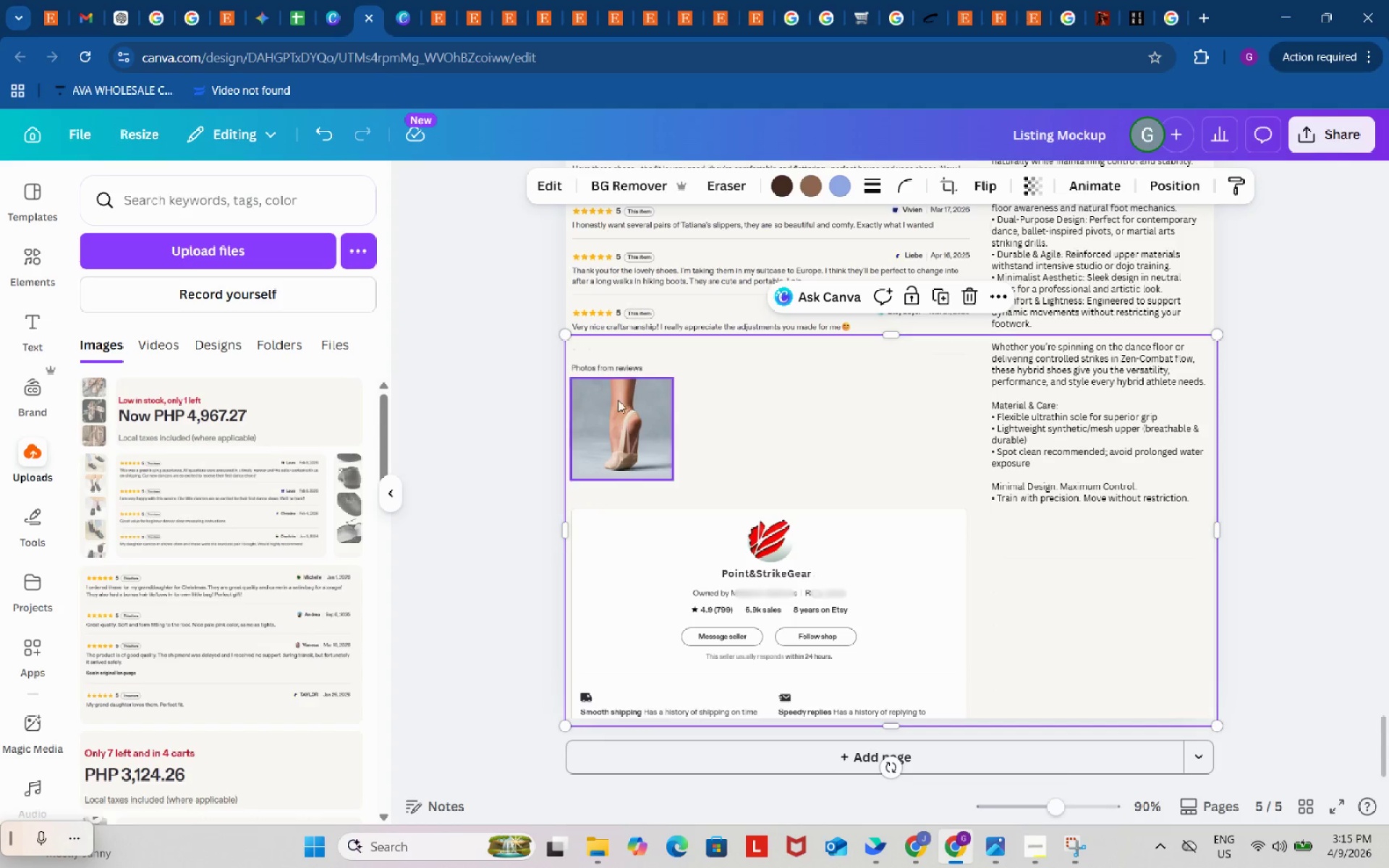 
left_click([616, 399])
 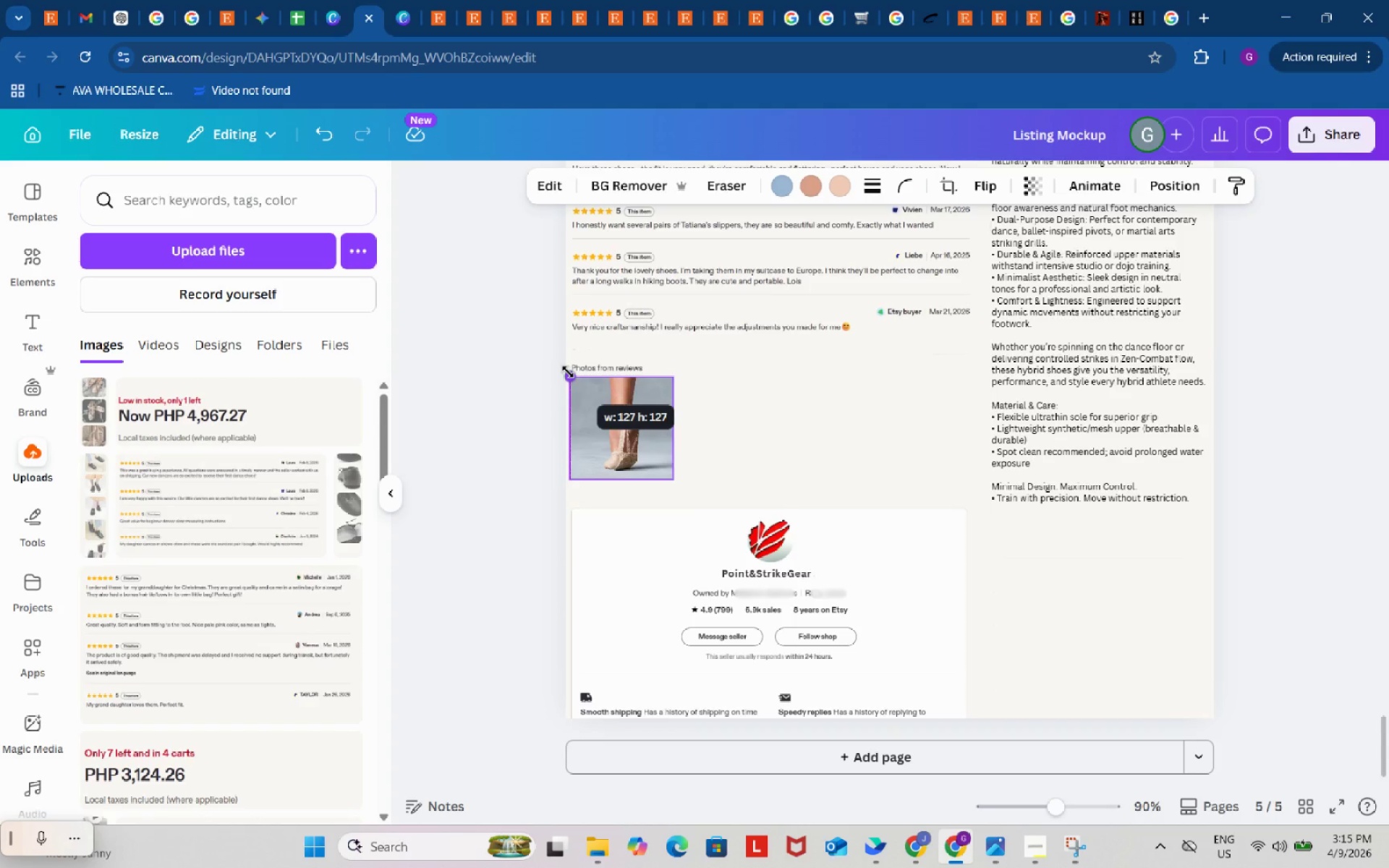 
double_click([509, 409])
 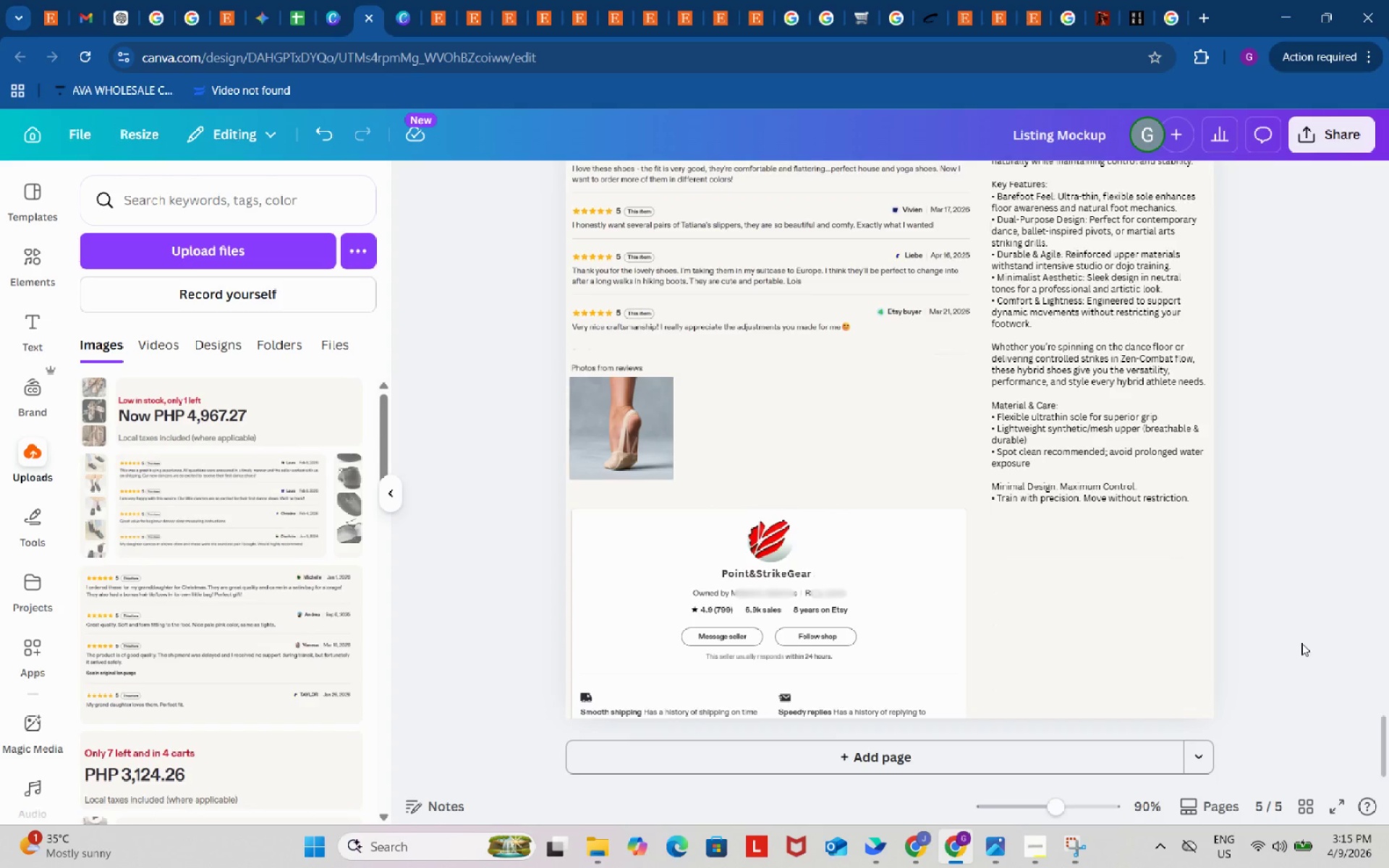 
scroll: coordinate [1302, 643], scroll_direction: up, amount: 2.0
 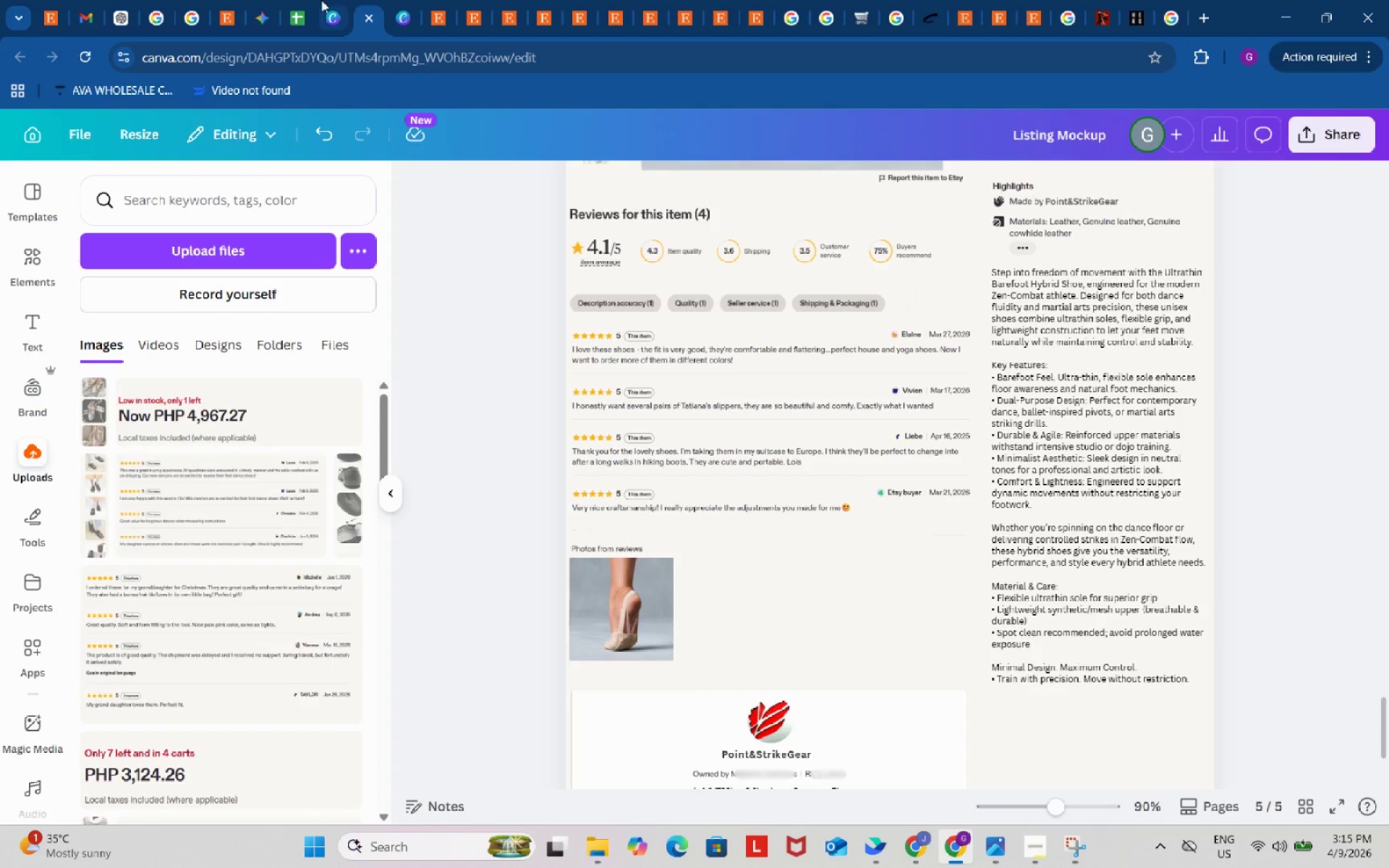 
left_click([303, 0])
 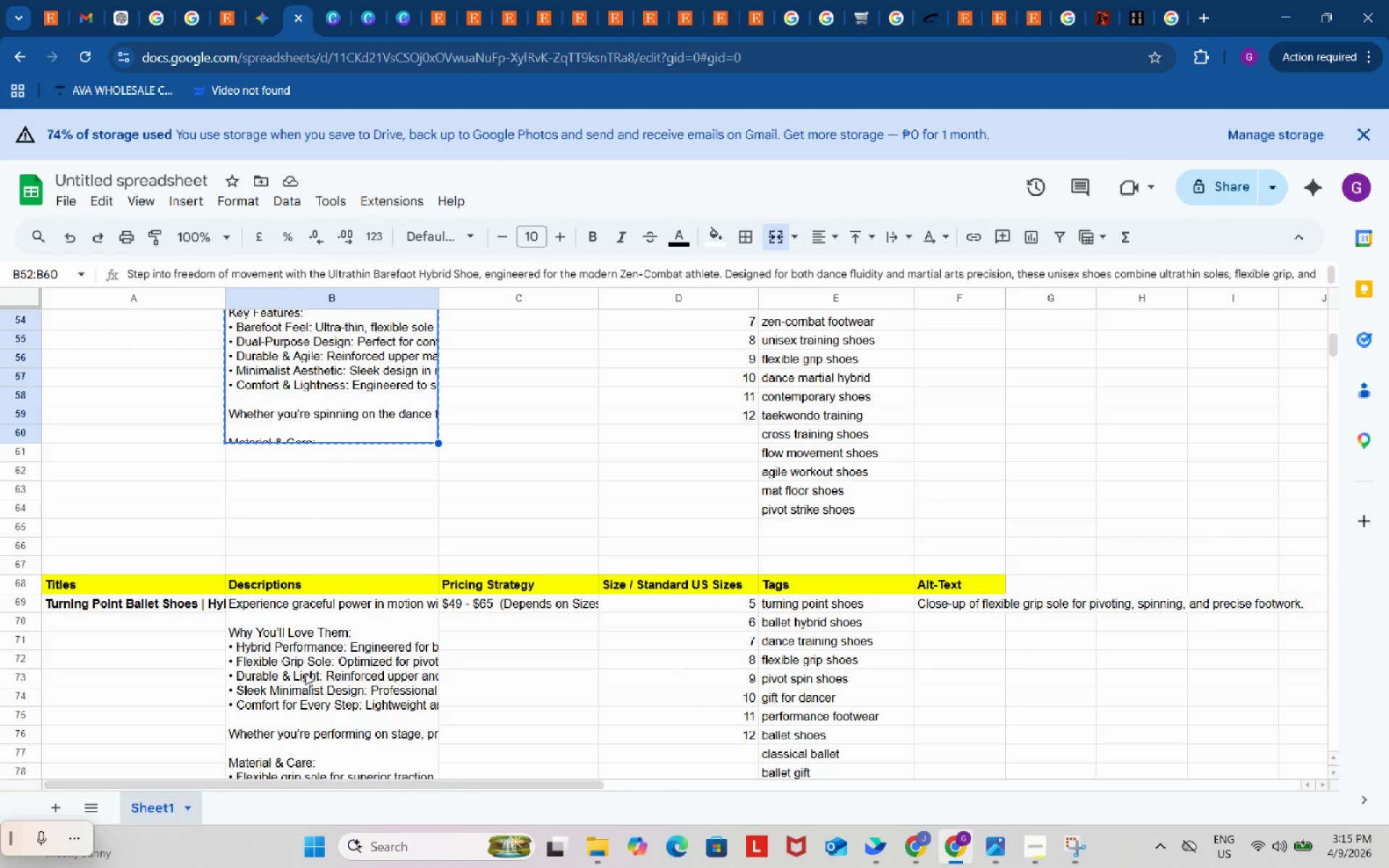 
left_click([305, 673])
 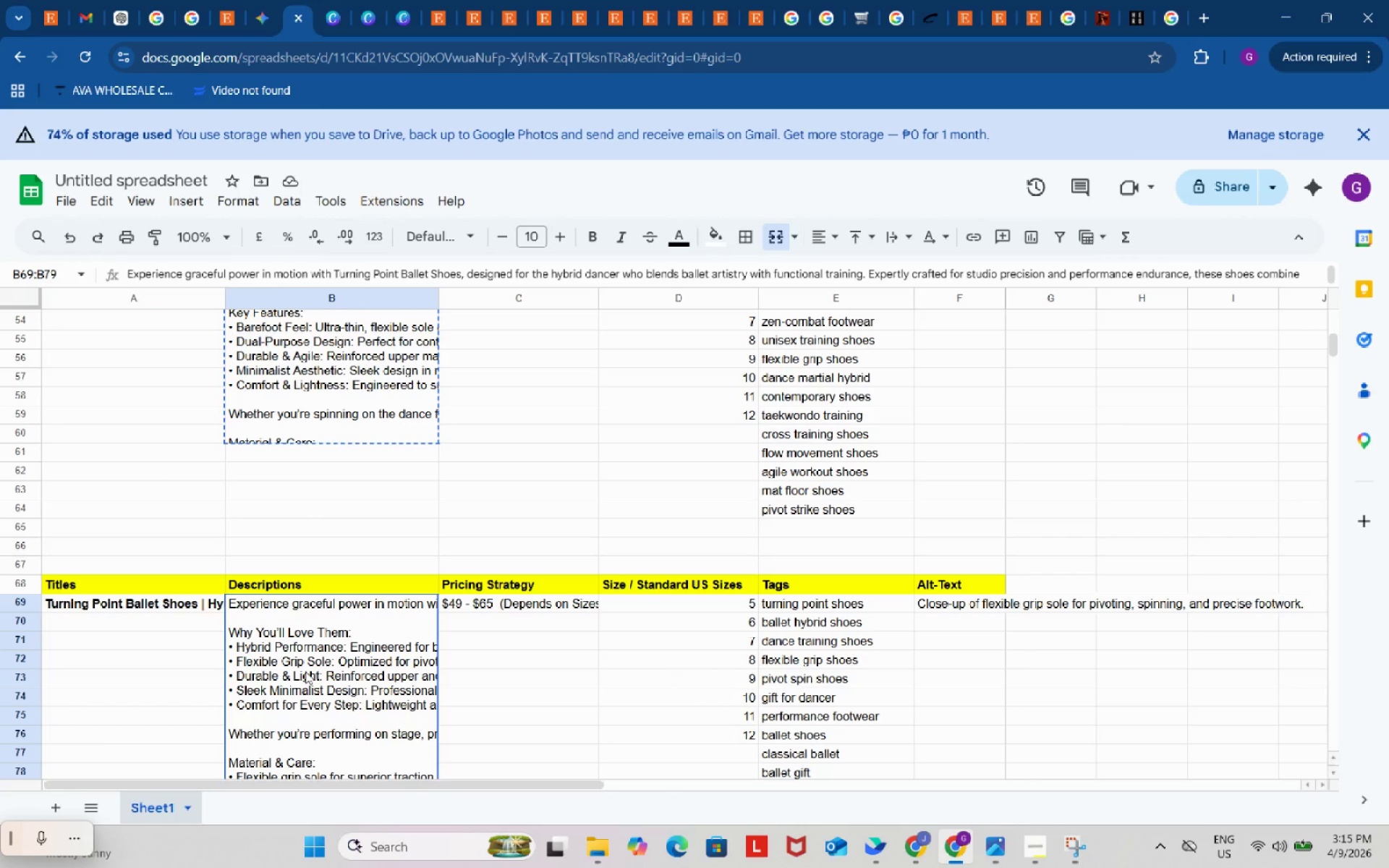 
key(Control+ControlLeft)
 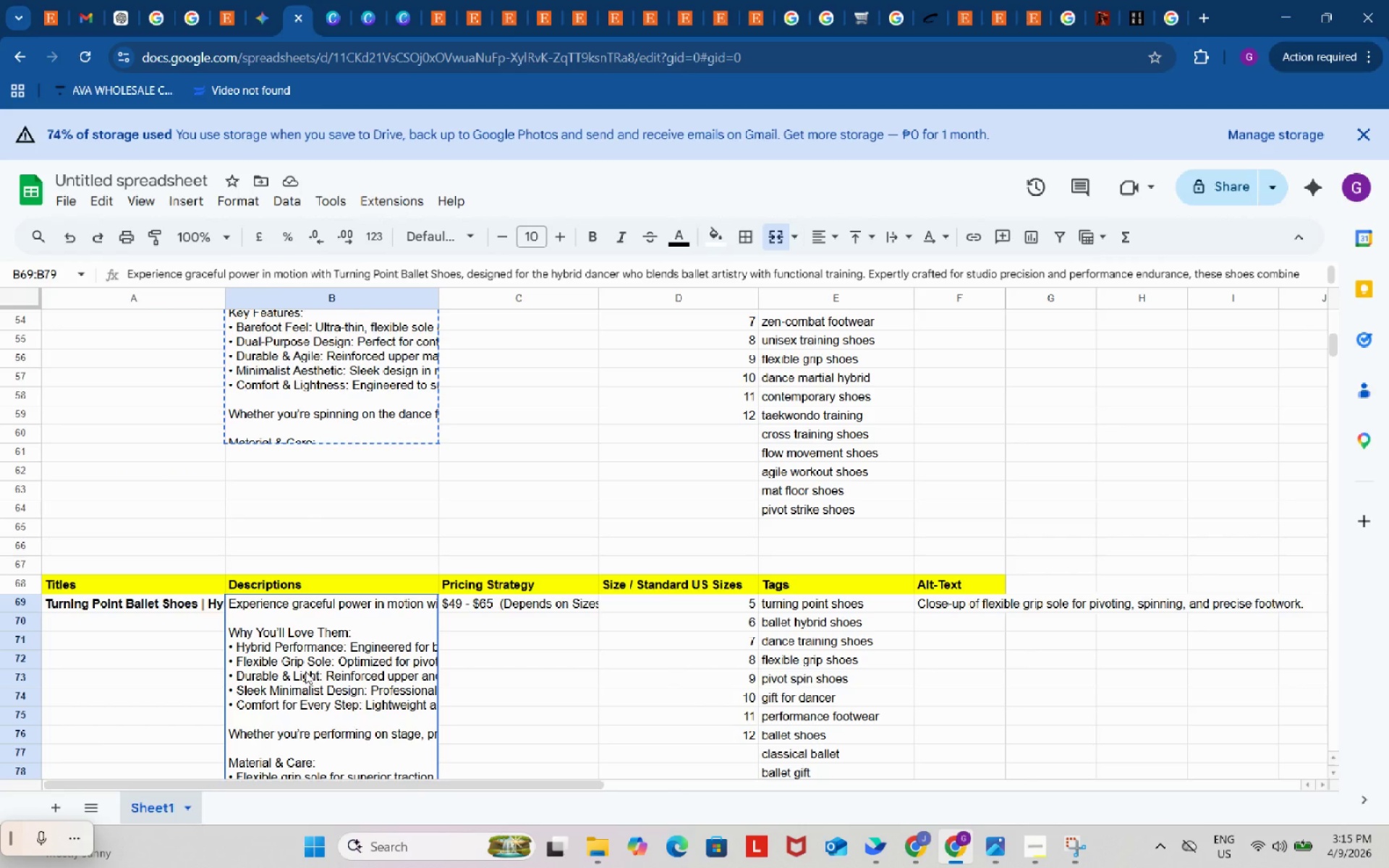 
hold_key(key=ControlLeft, duration=0.34)